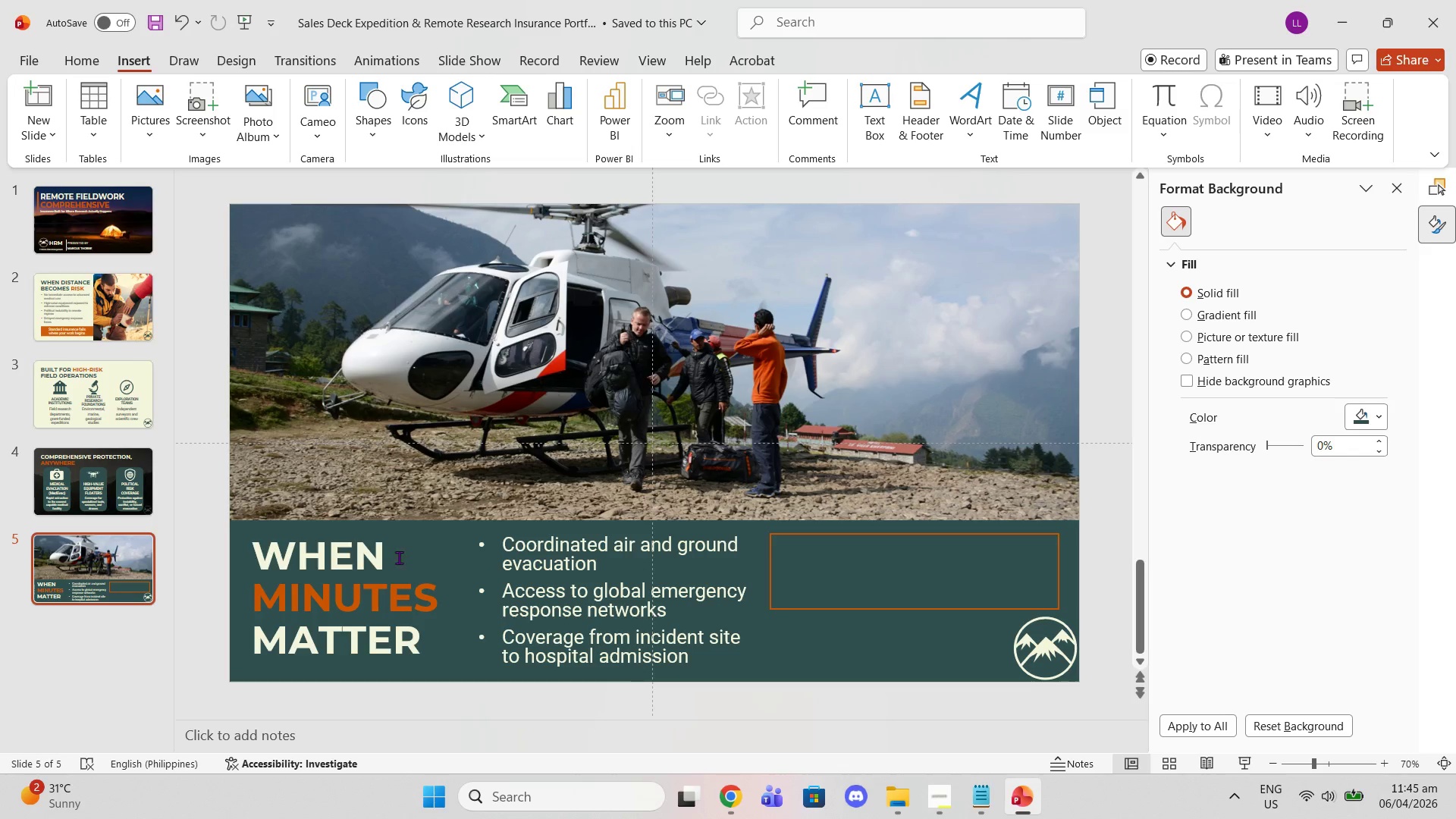 
left_click([394, 566])
 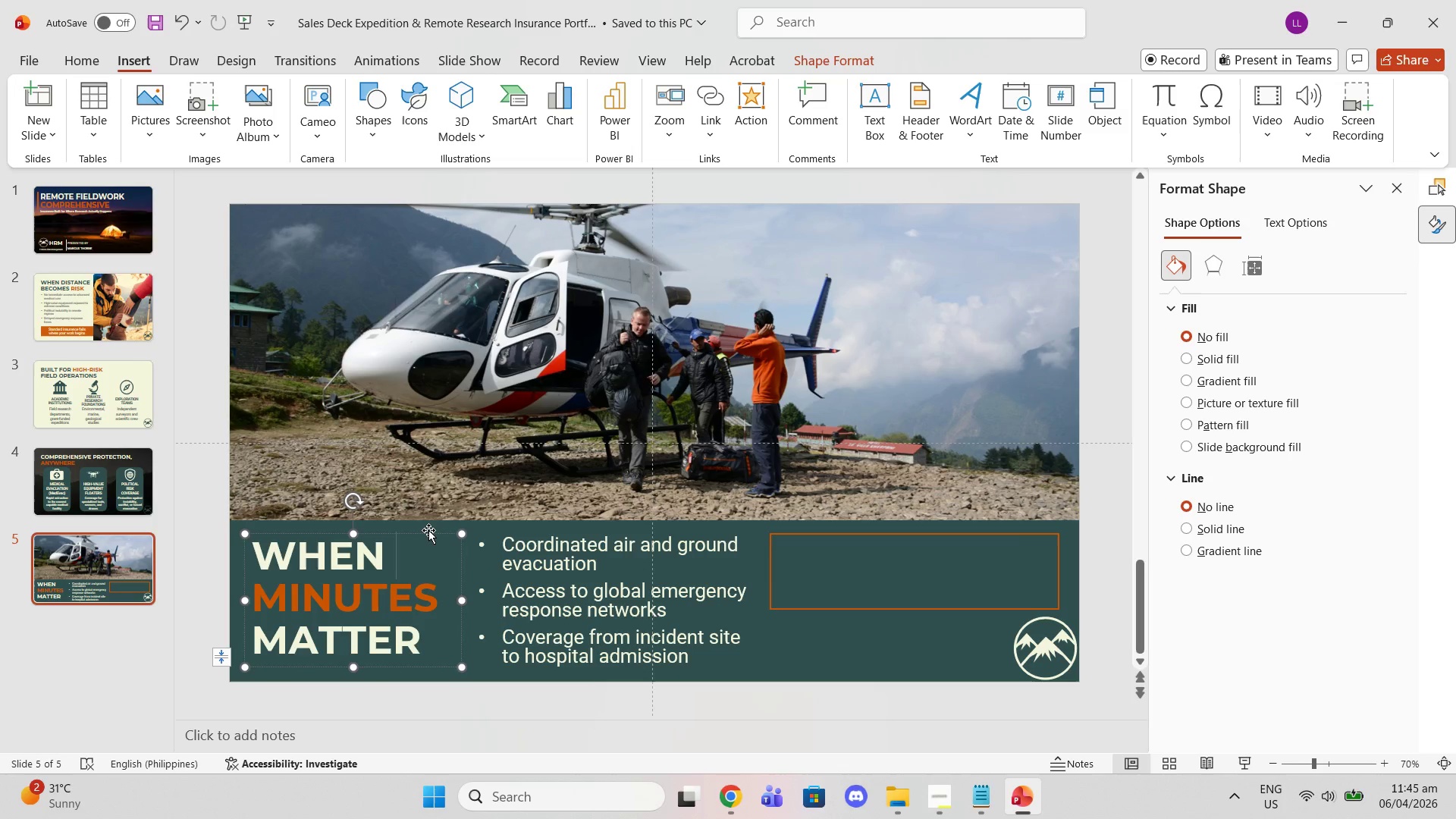 
left_click([428, 530])
 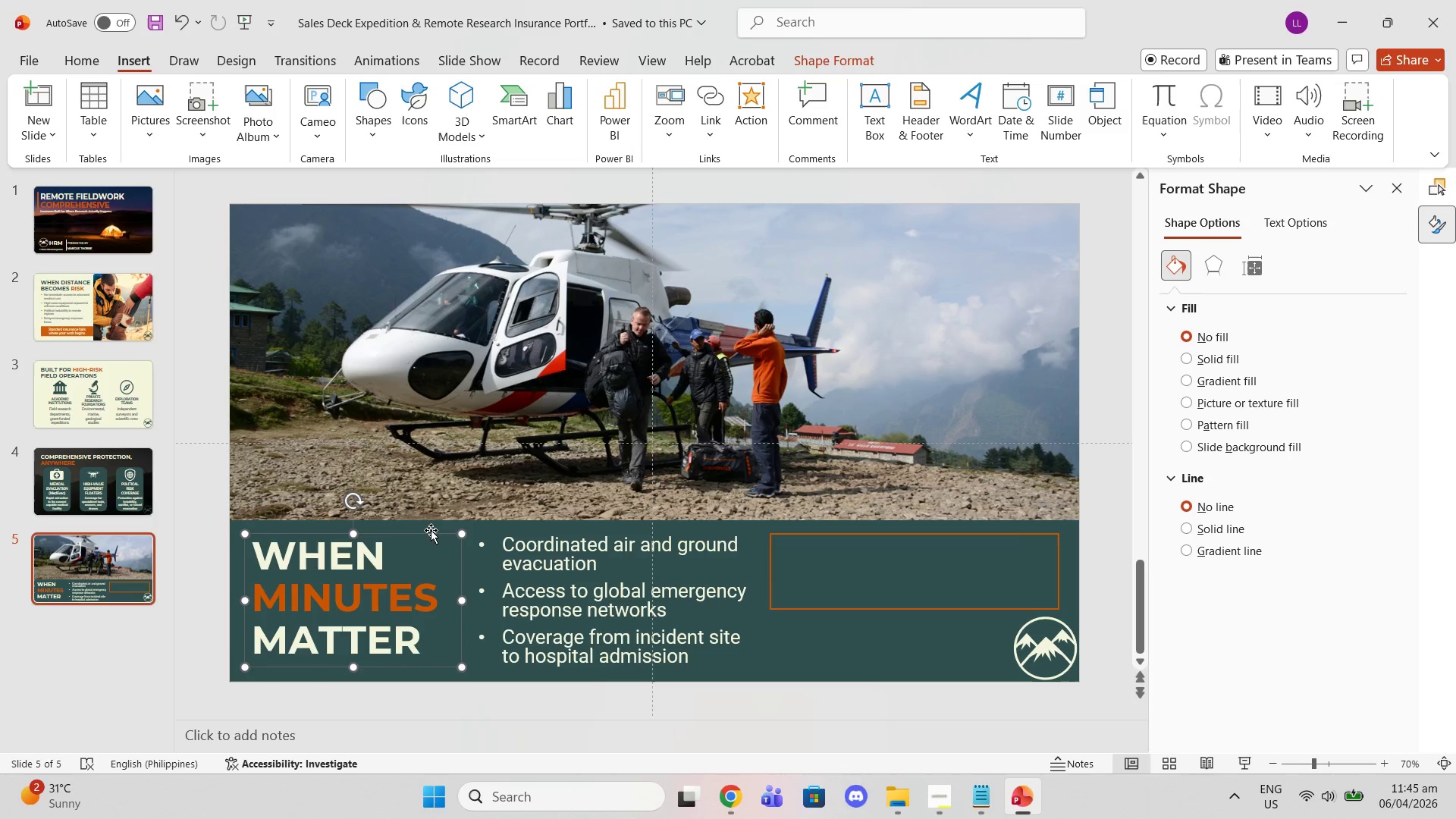 
key(Control+C)
 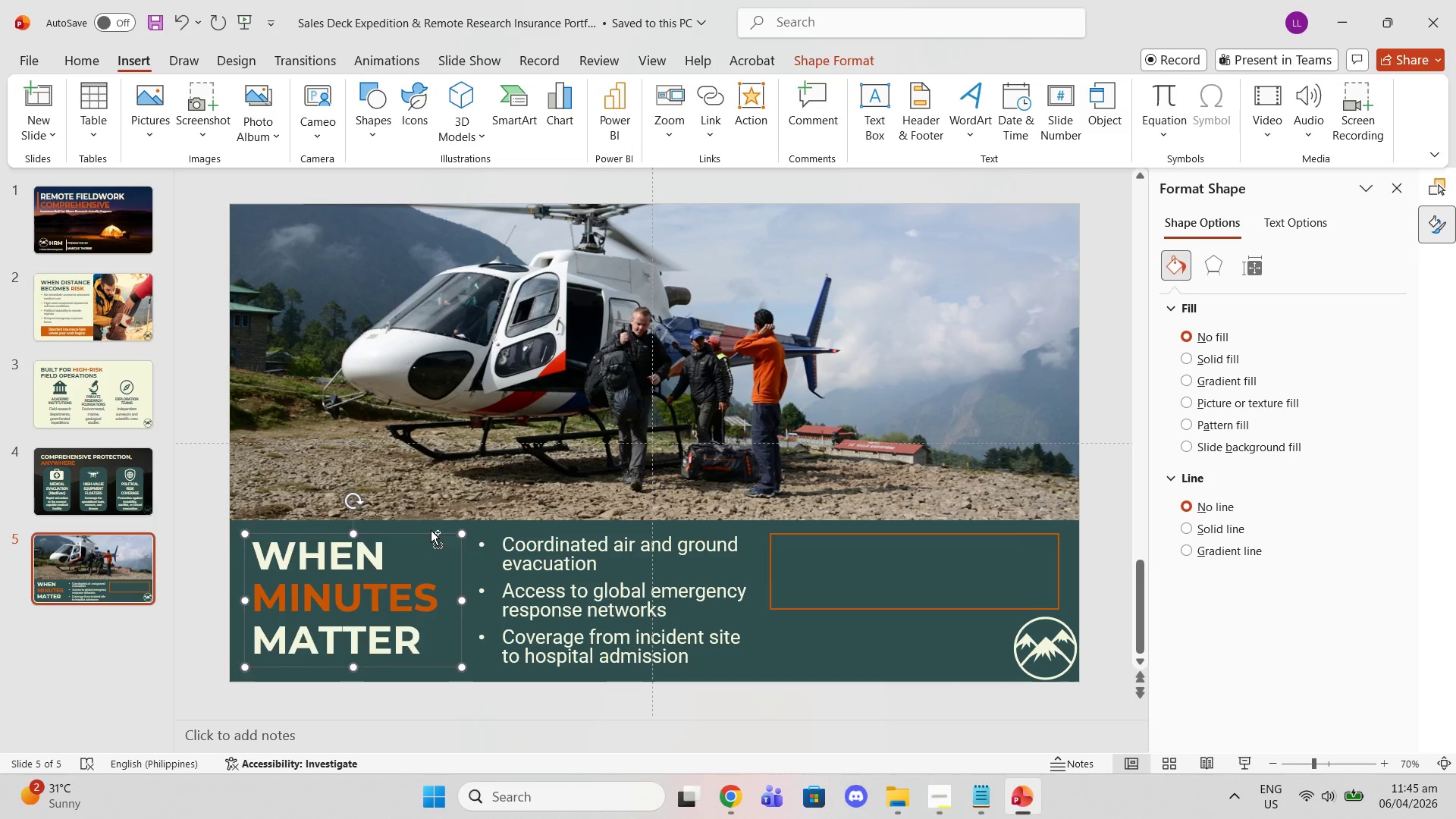 
key(Control+ControlLeft)
 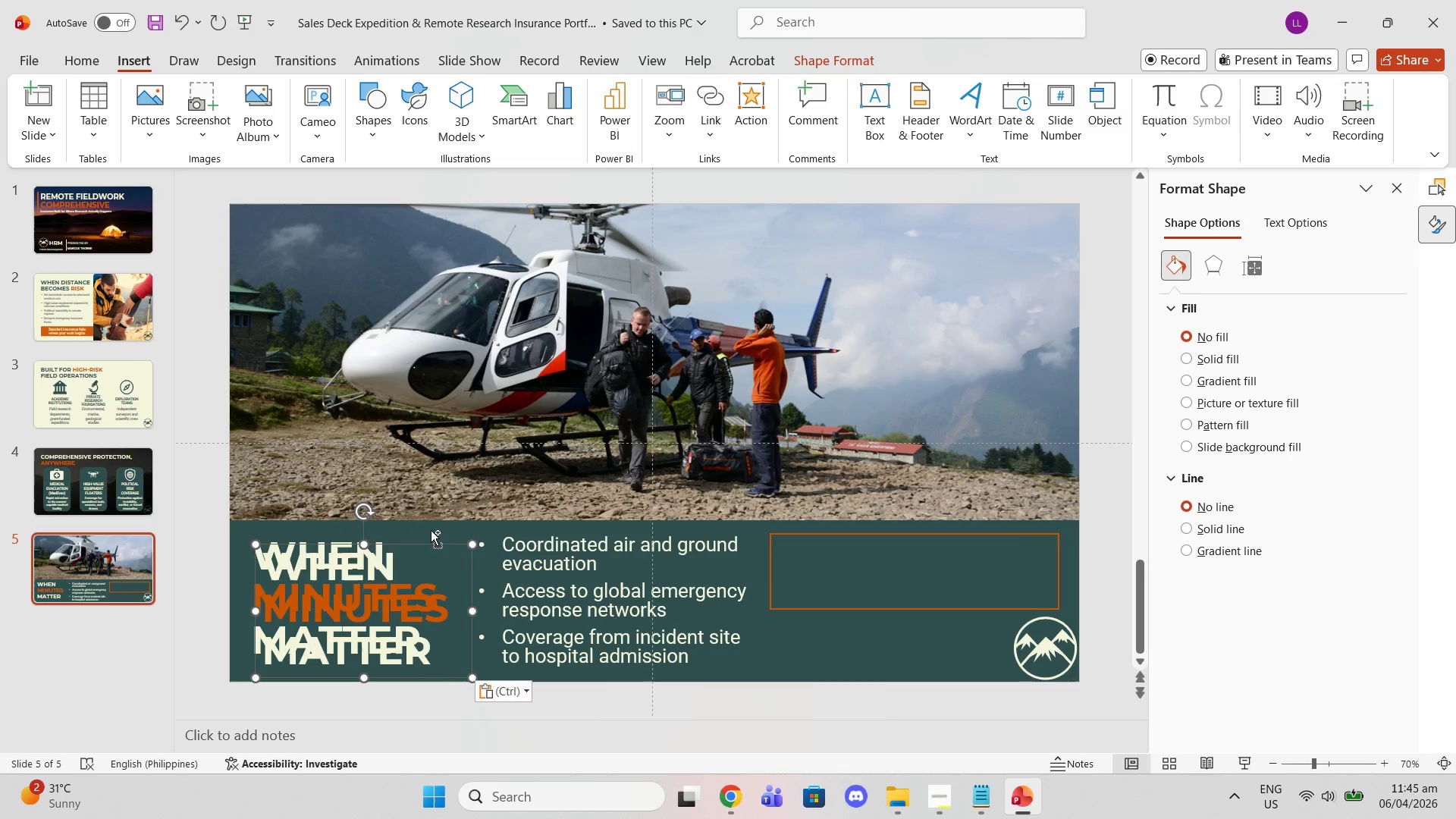 
key(Control+V)
 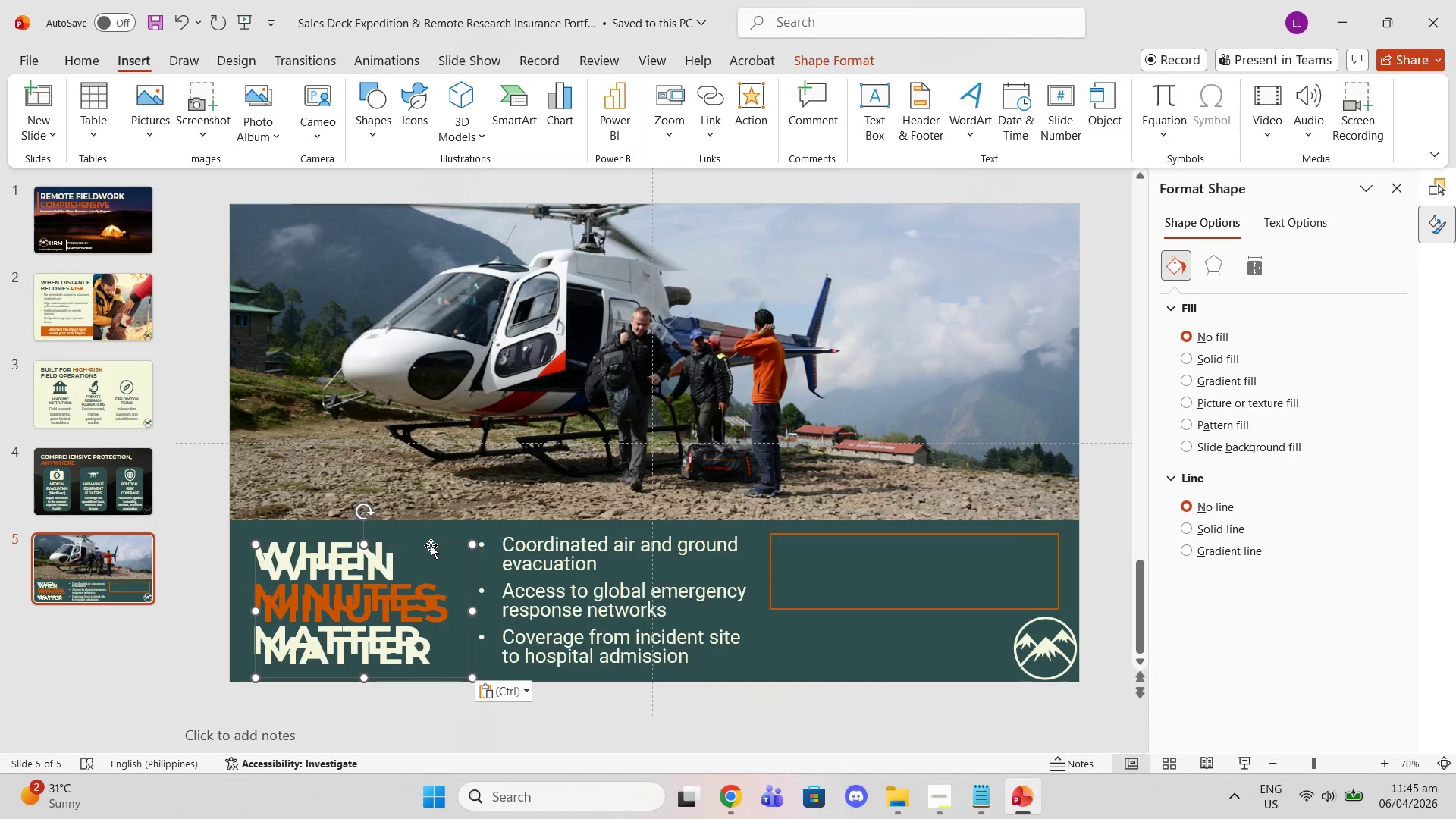 
left_click_drag(start_coordinate=[431, 543], to_coordinate=[956, 533])
 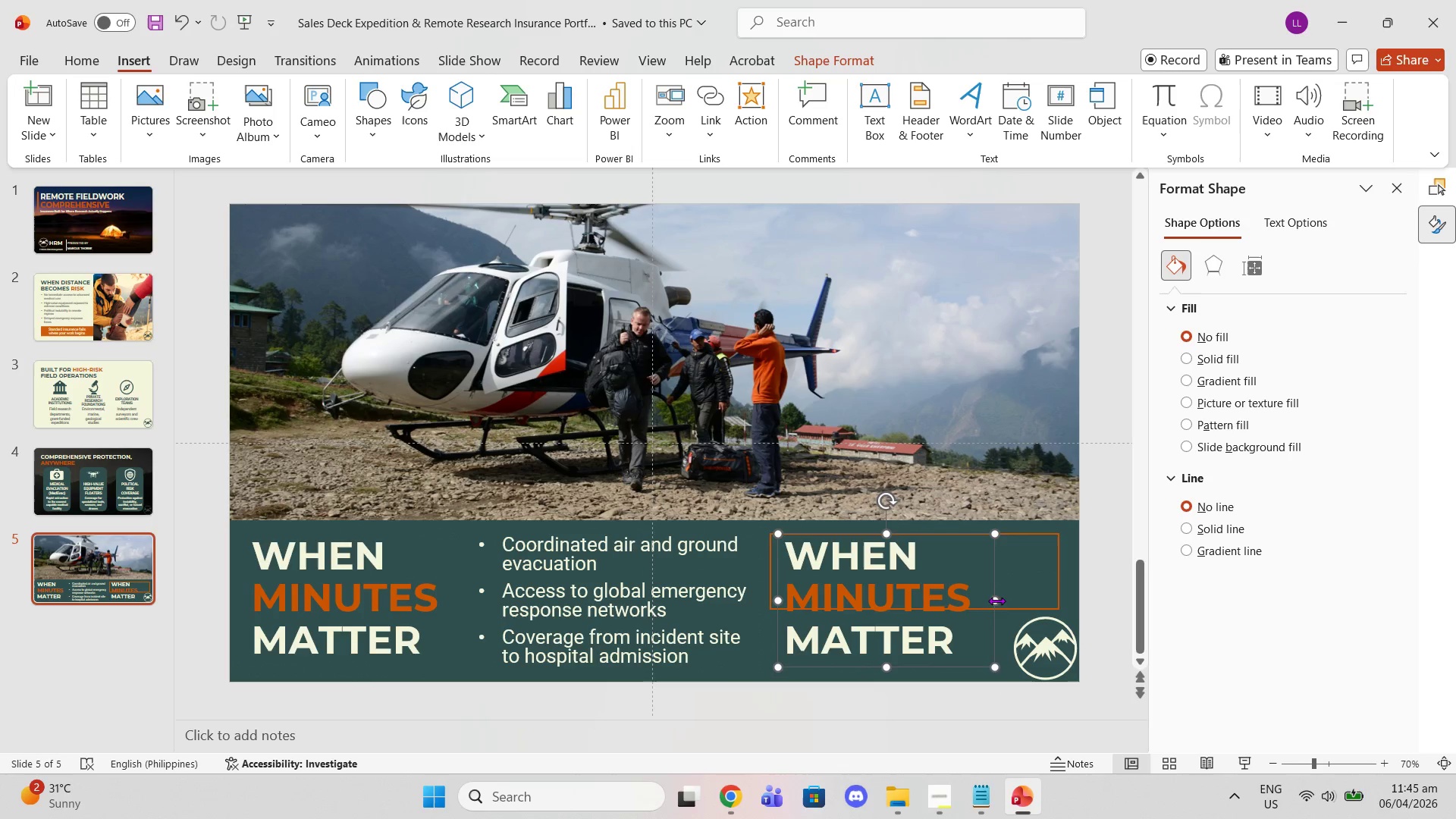 
left_click_drag(start_coordinate=[996, 604], to_coordinate=[1045, 592])
 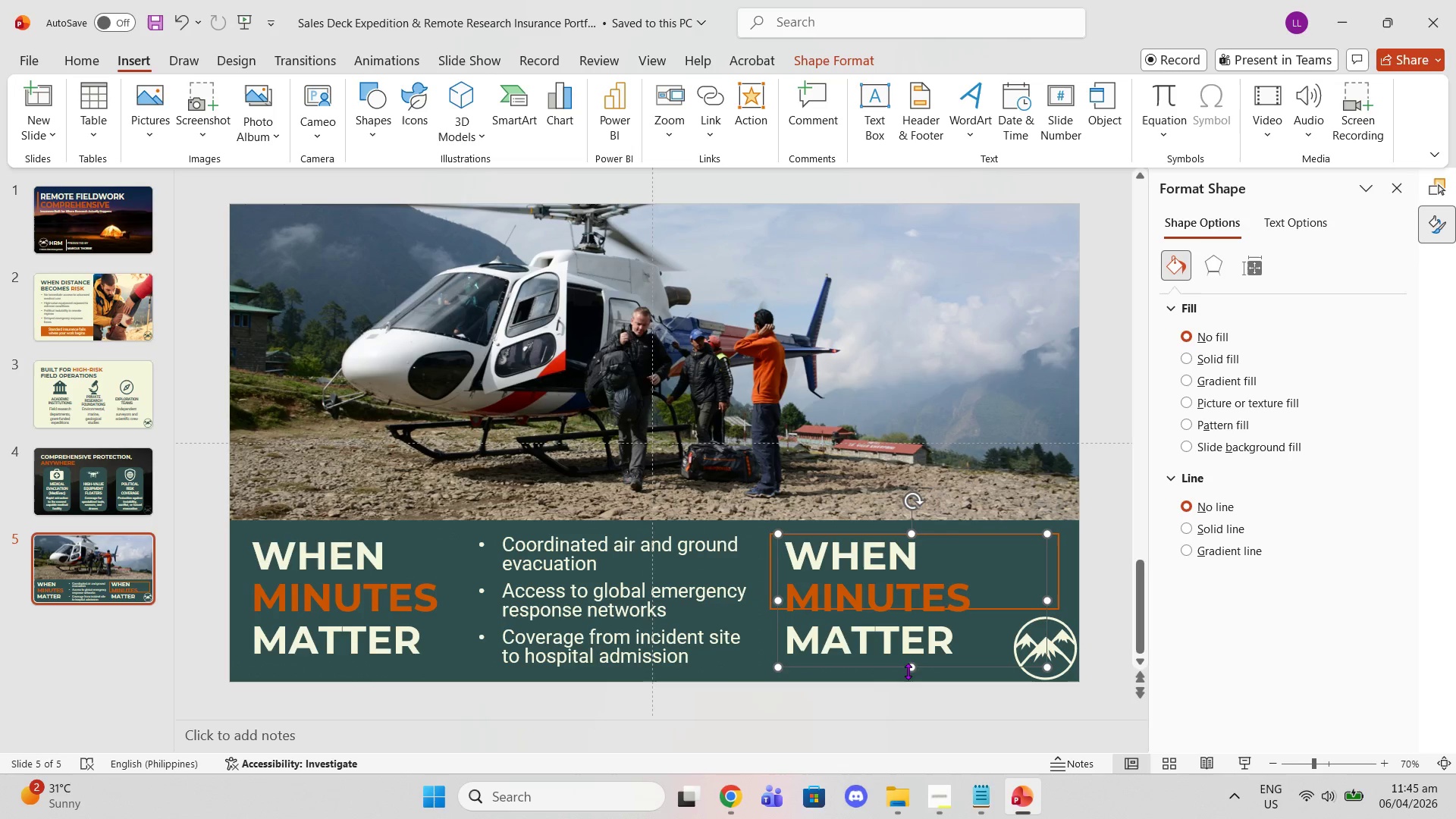 
left_click_drag(start_coordinate=[910, 670], to_coordinate=[898, 585])
 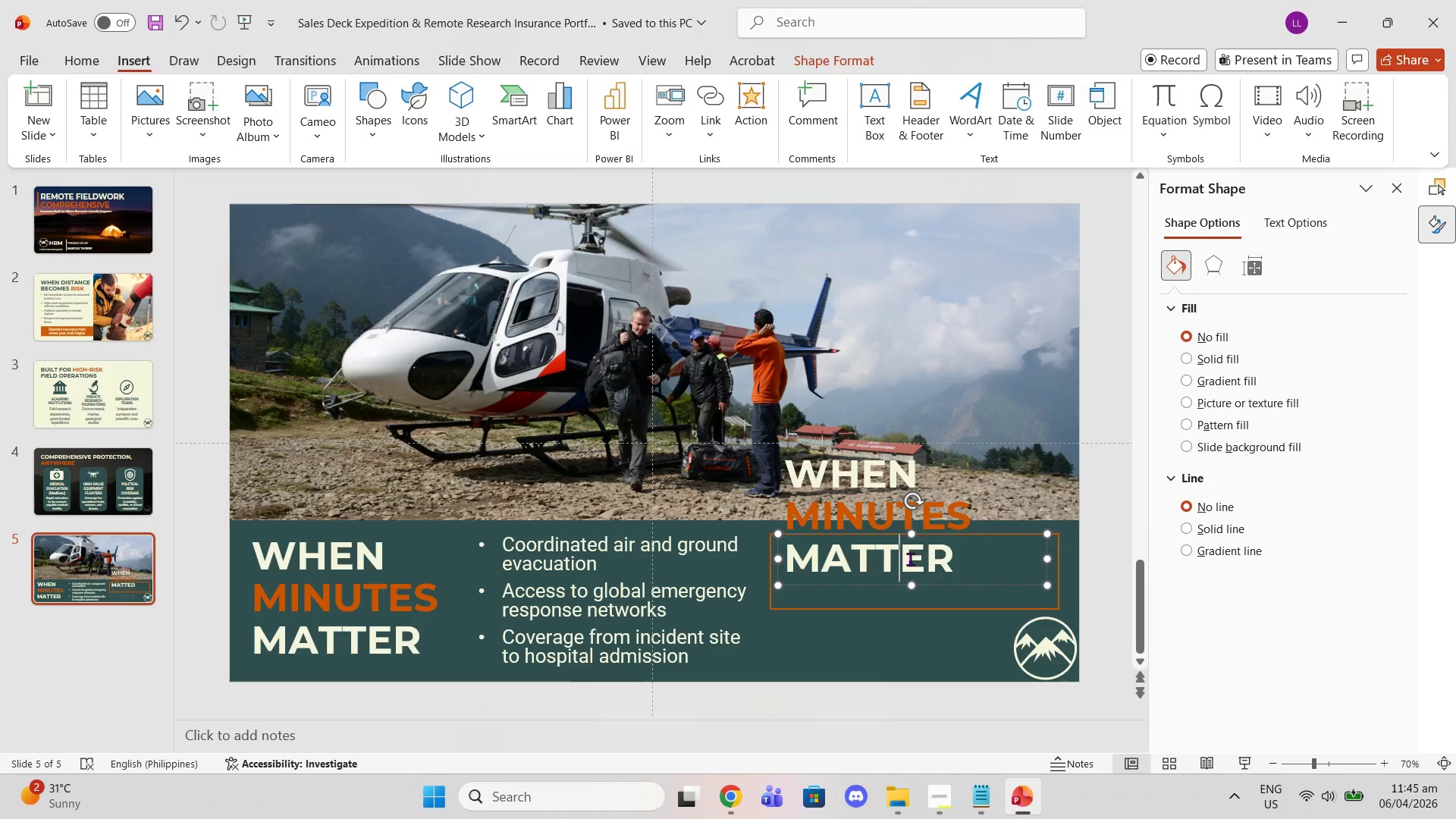 
double_click([910, 559])
 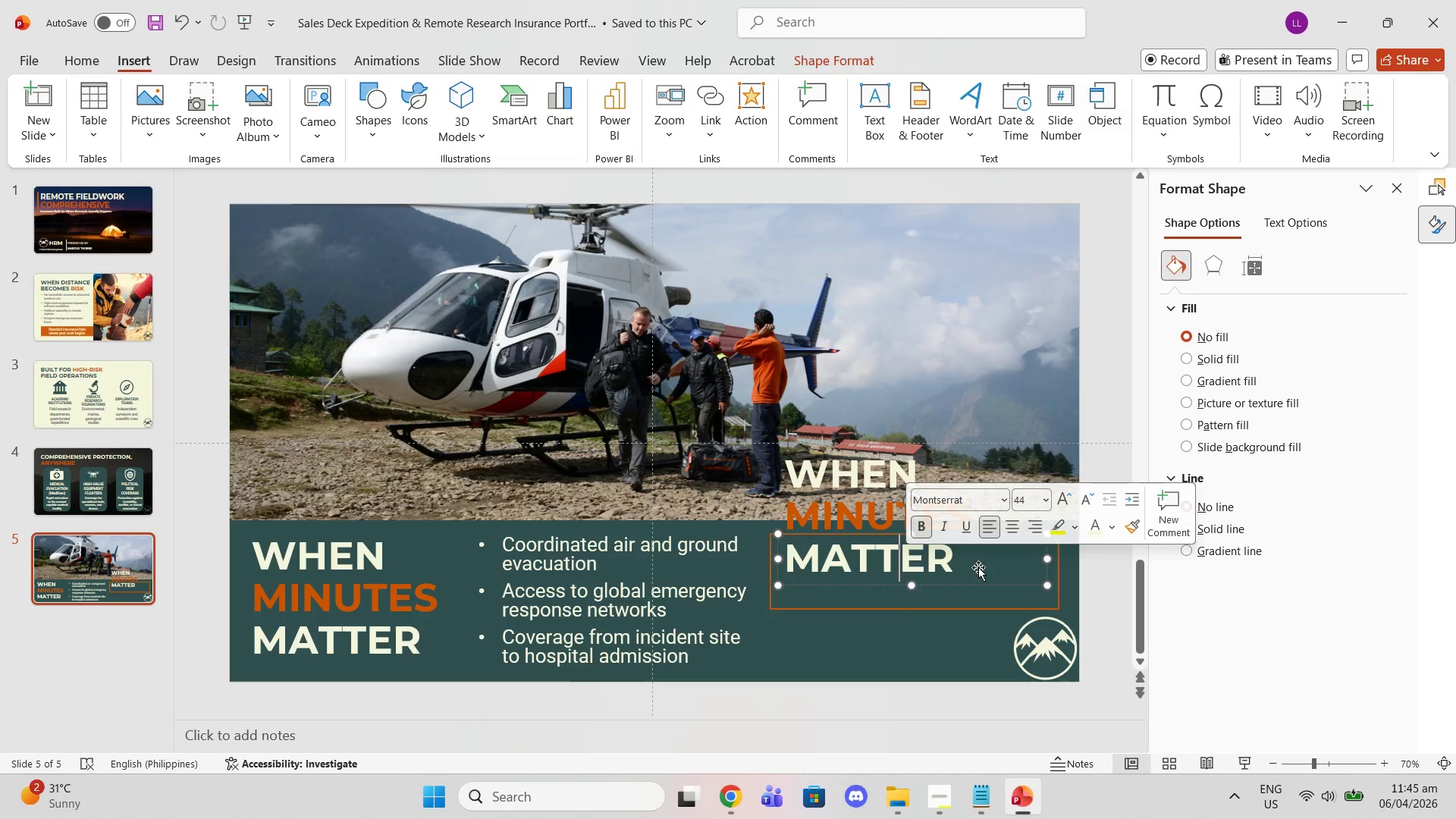 
left_click_drag(start_coordinate=[978, 567], to_coordinate=[807, 470])
 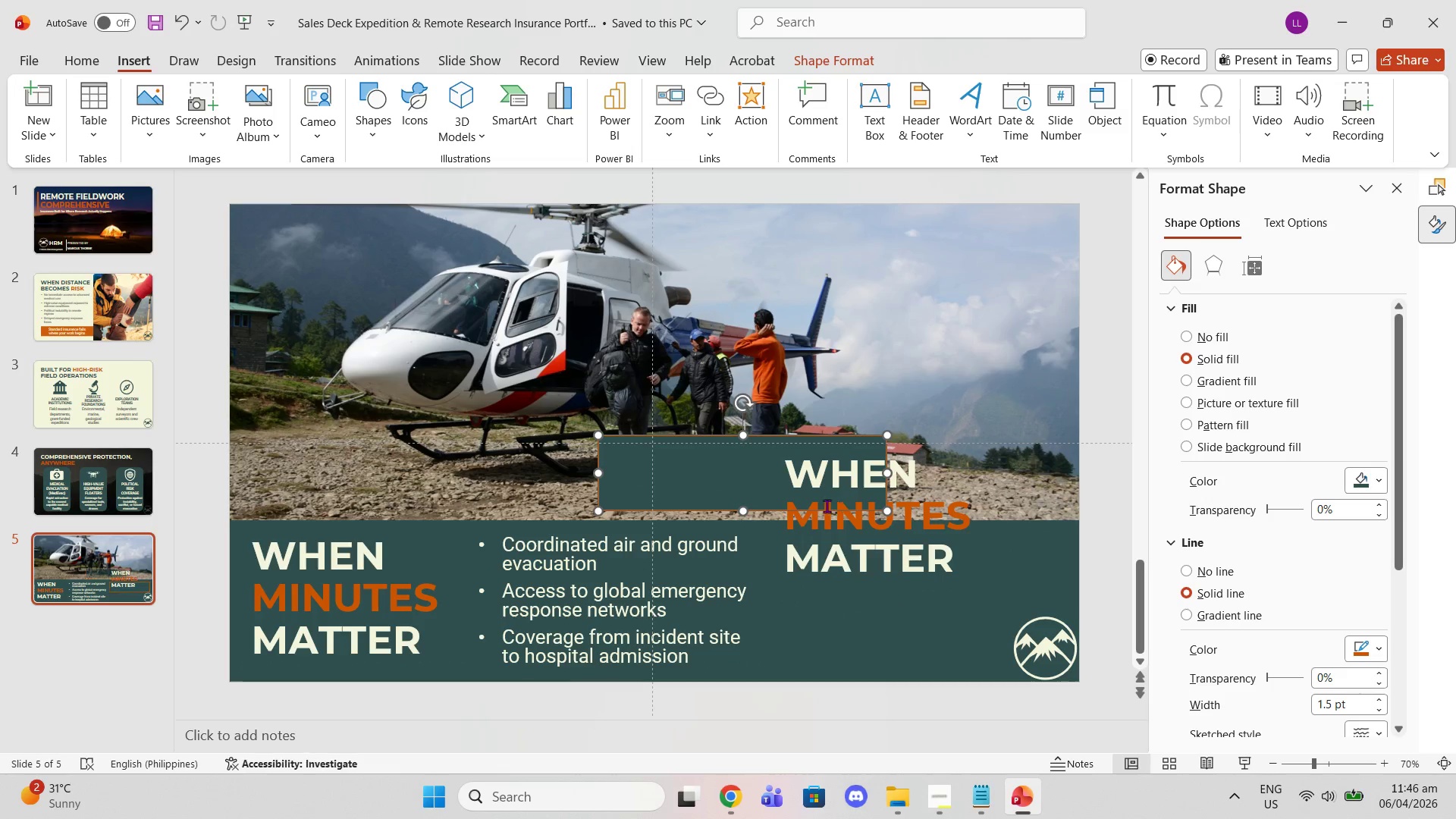 
key(Control+Z)
 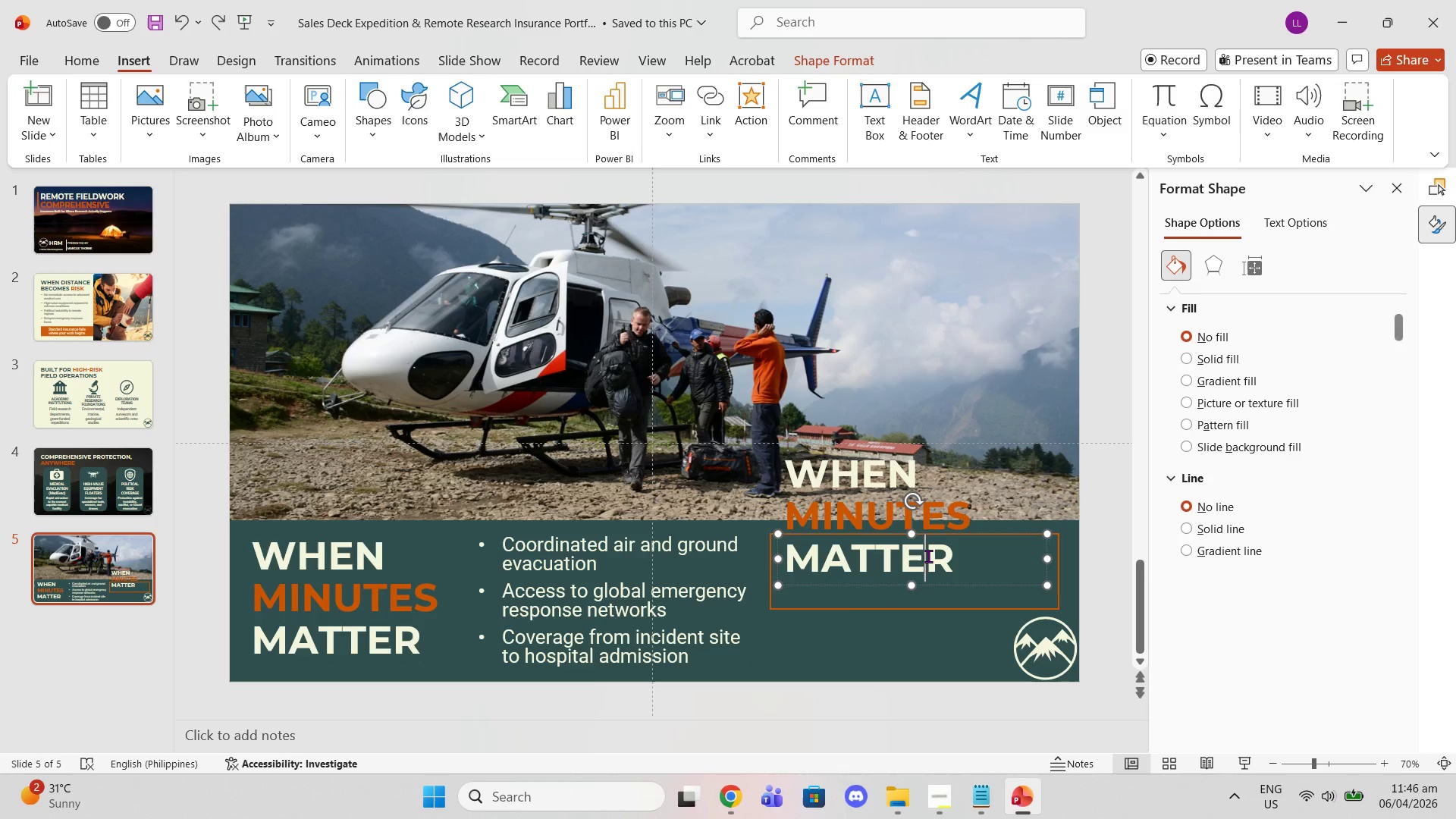 
double_click([928, 556])
 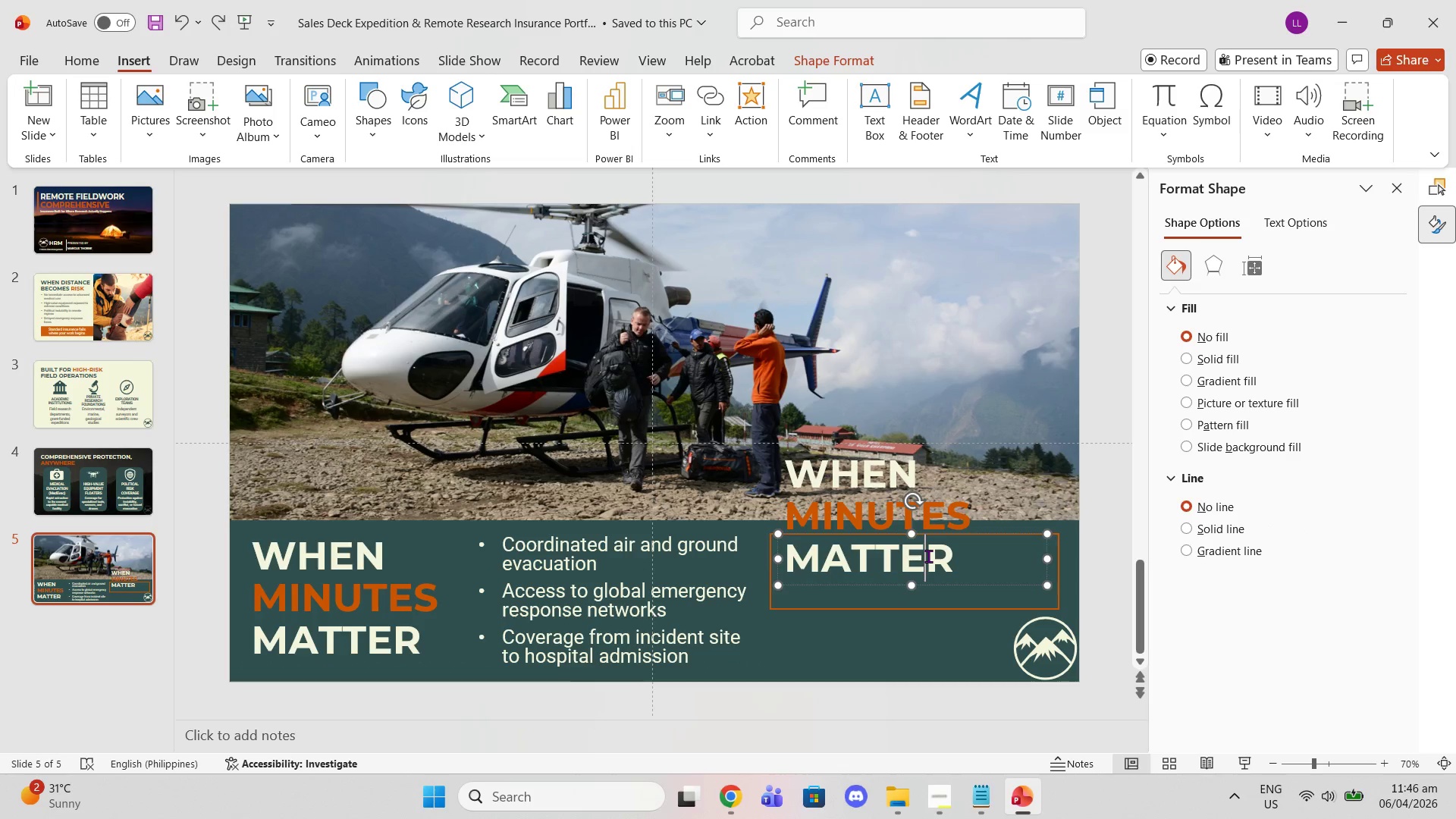 
triple_click([928, 556])
 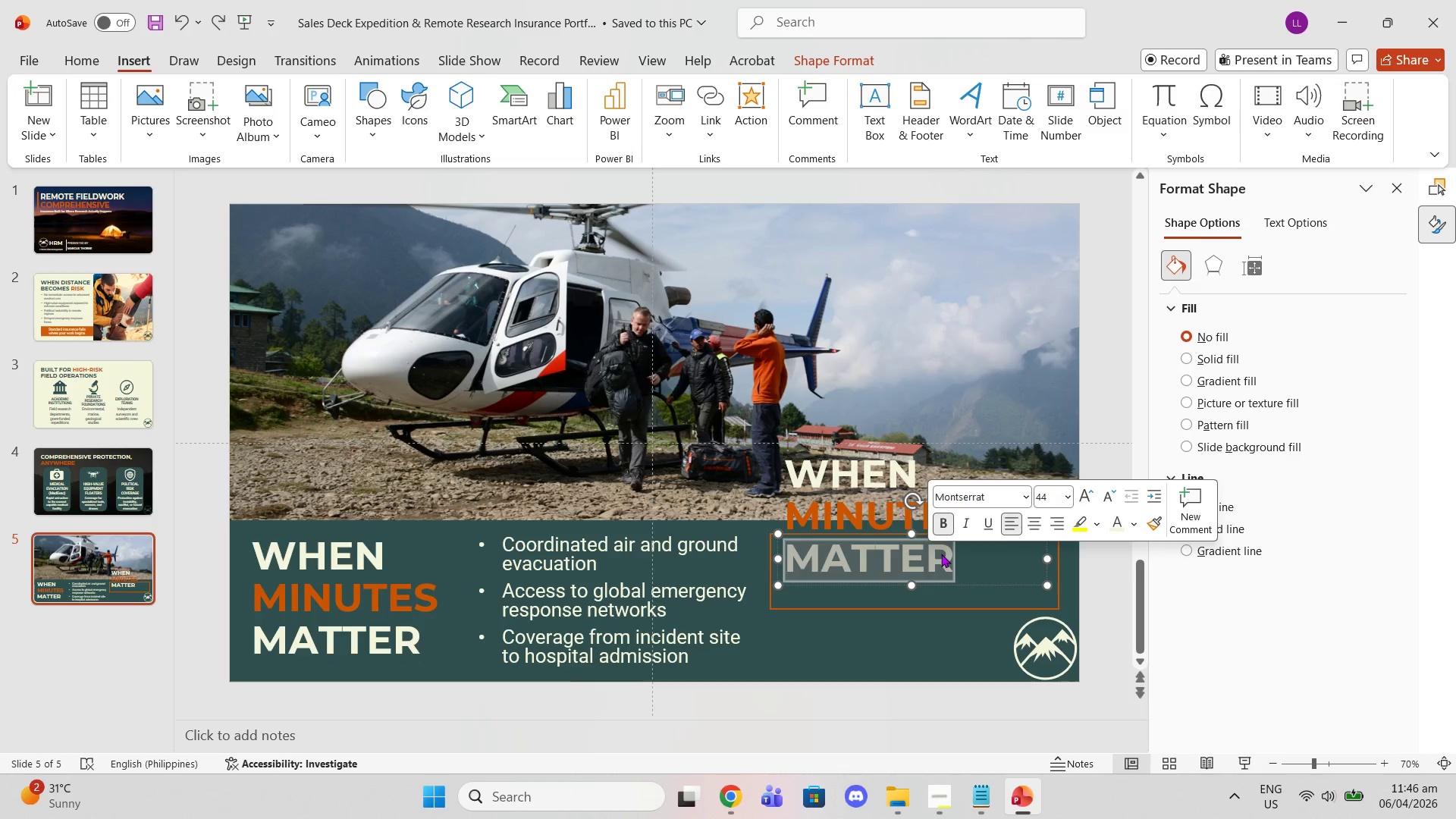 
left_click_drag(start_coordinate=[941, 554], to_coordinate=[949, 585])
 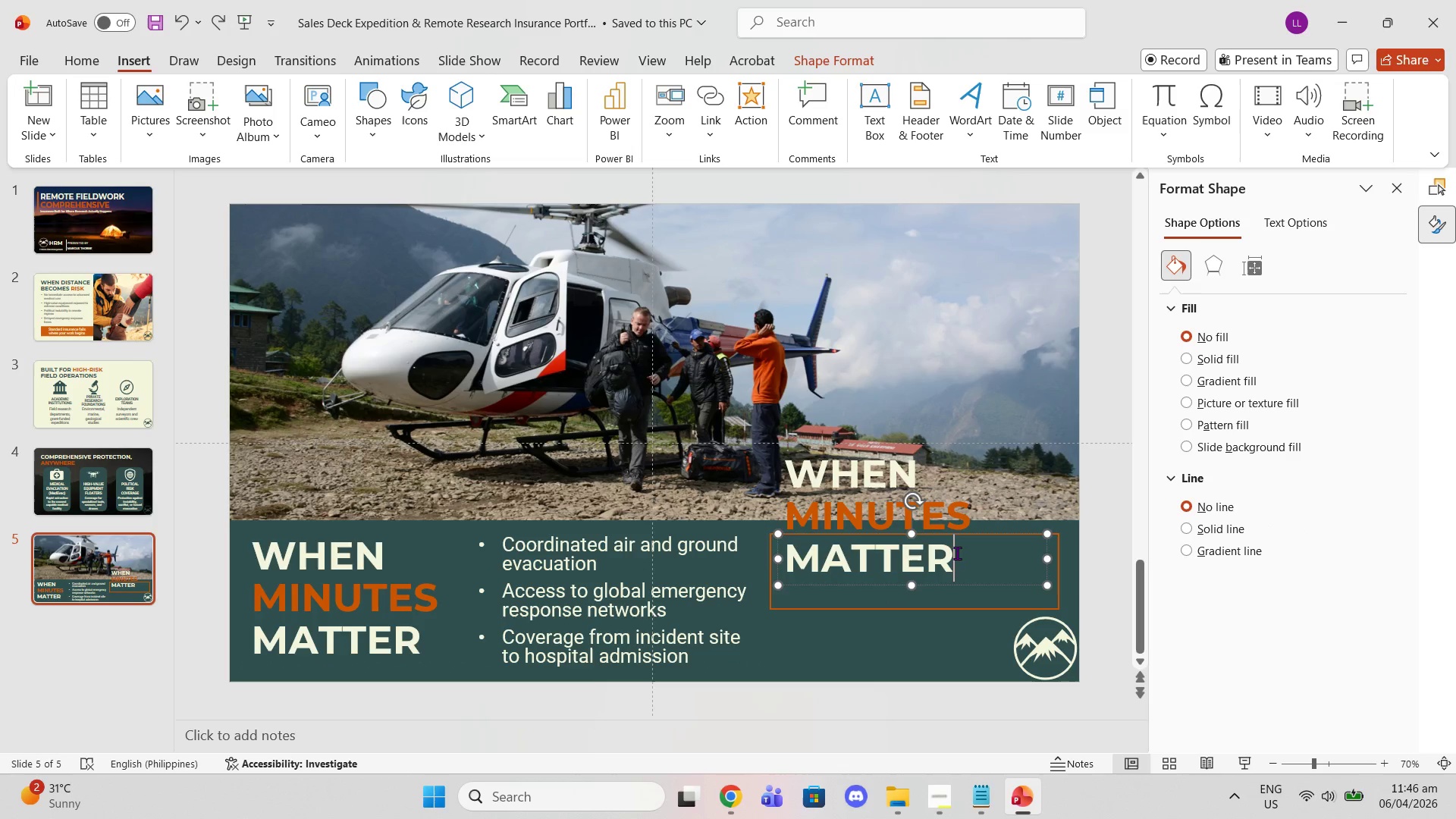 
left_click_drag(start_coordinate=[957, 553], to_coordinate=[783, 471])
 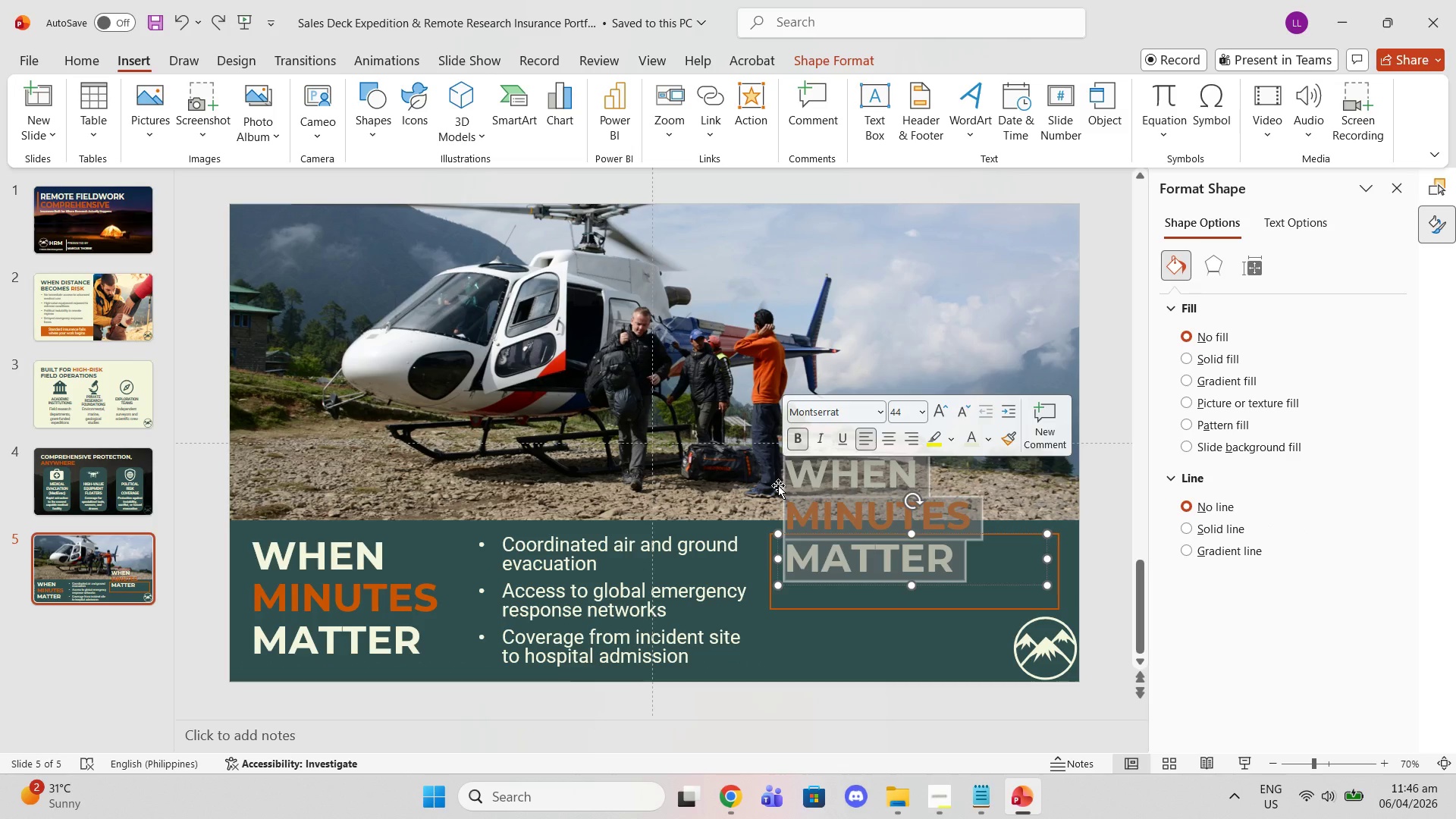 
hold_key(key=ShiftLeft, duration=0.92)
 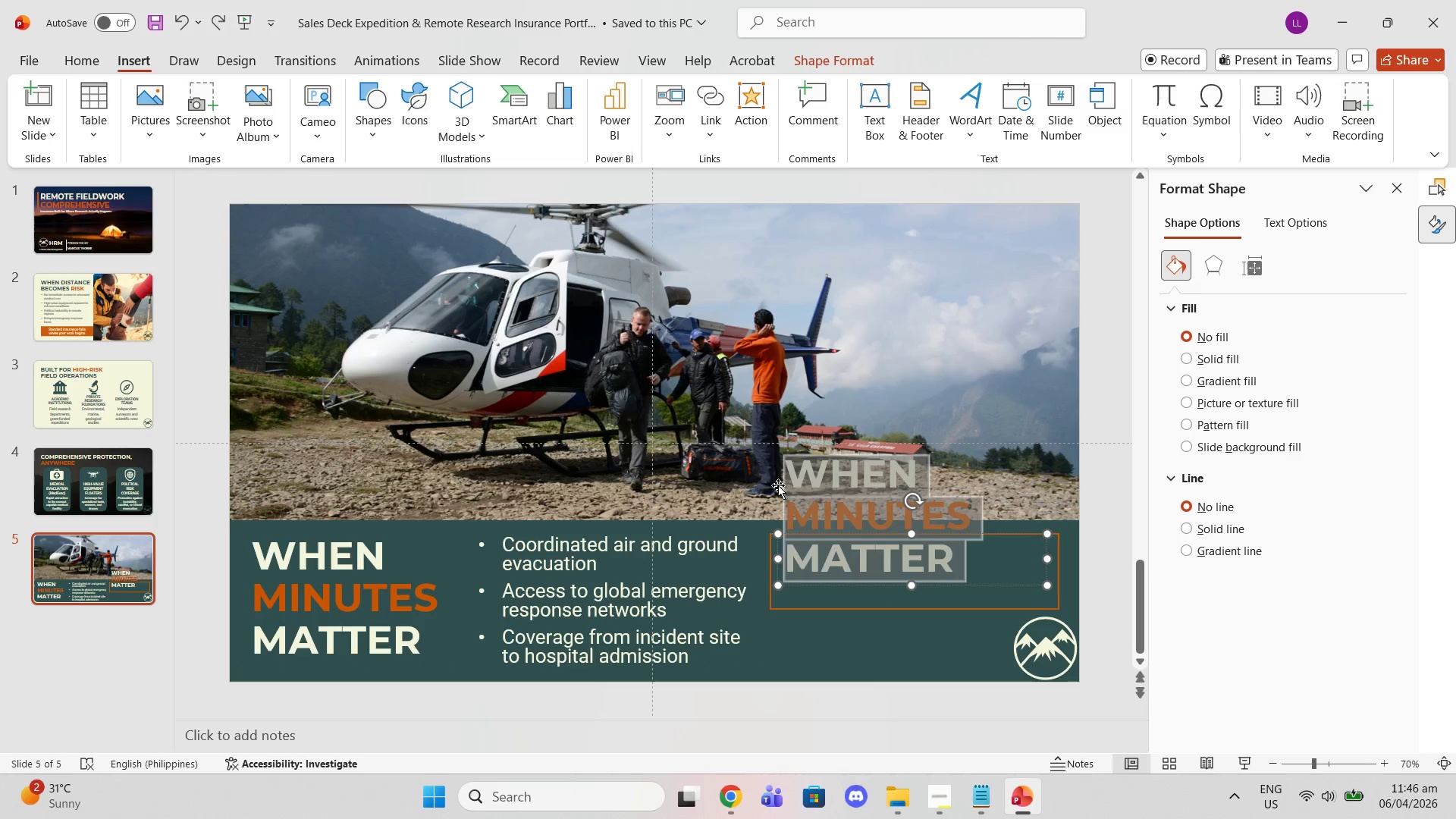 
type(< 6 hours)
key(Backspace)
key(Backspace)
key(Backspace)
key(Backspace)
key(Backspace)
type(hours)
 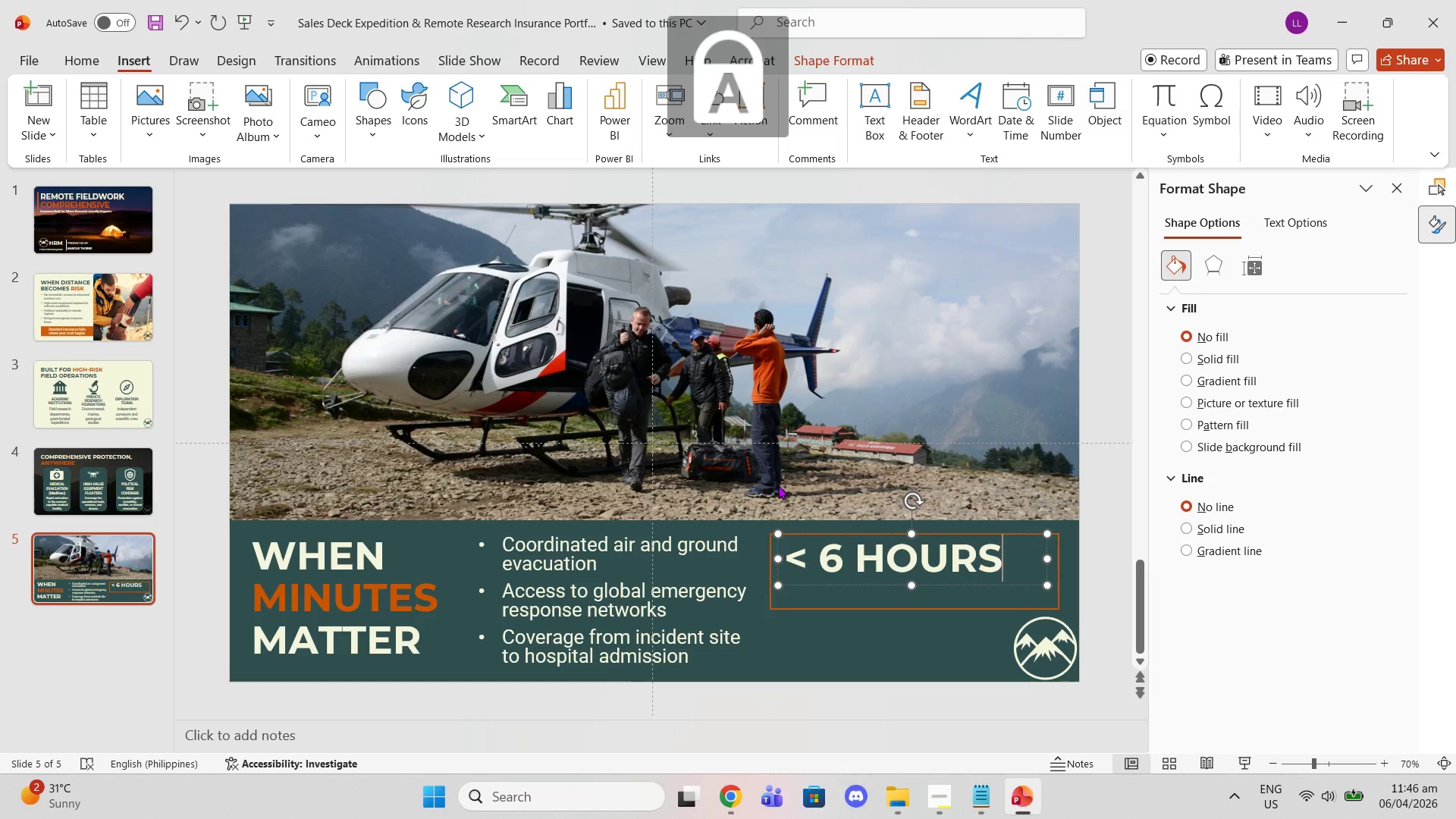 
hold_key(key=CapsLock, duration=1.77)
 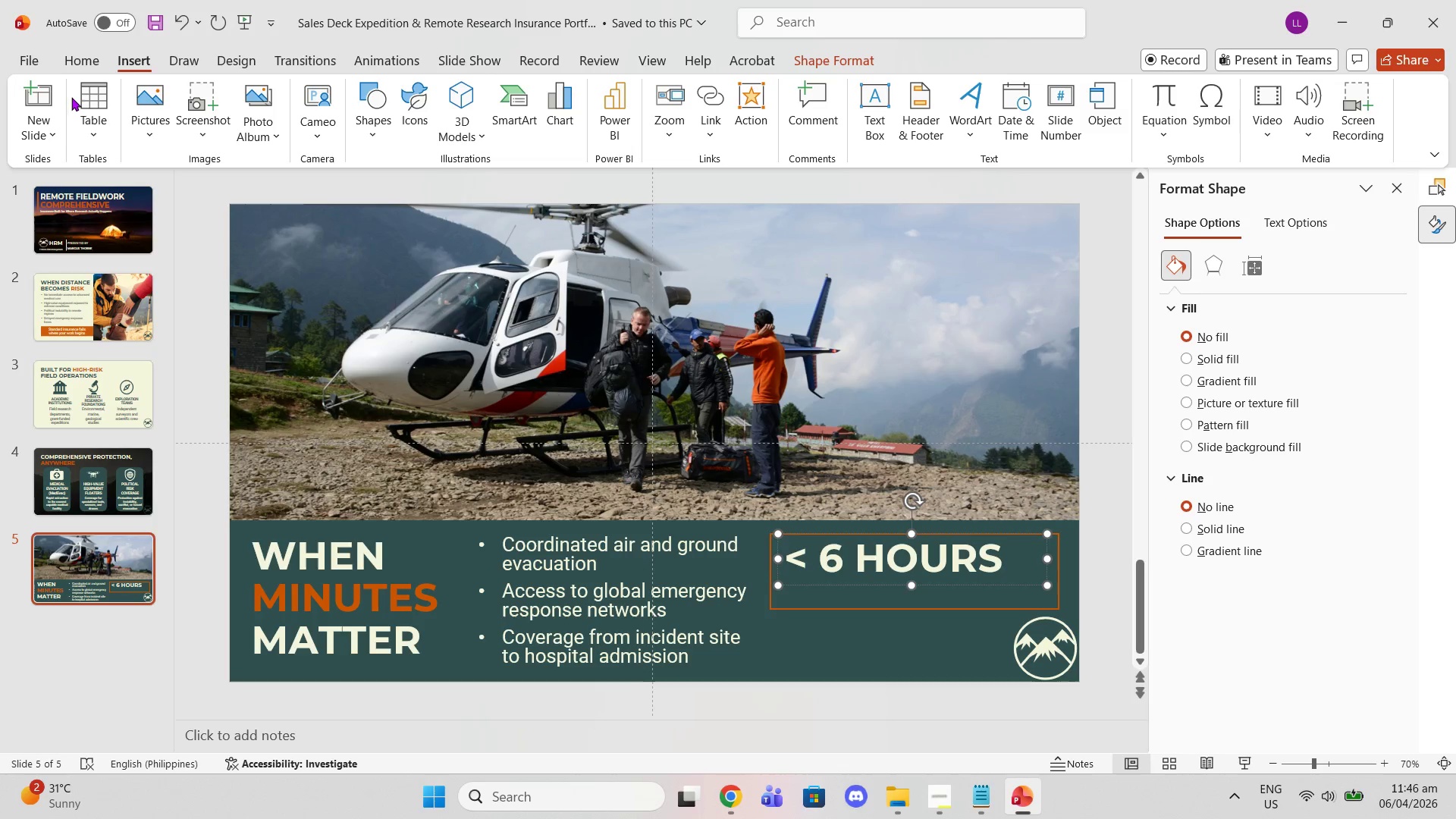 
left_click([59, 49])
 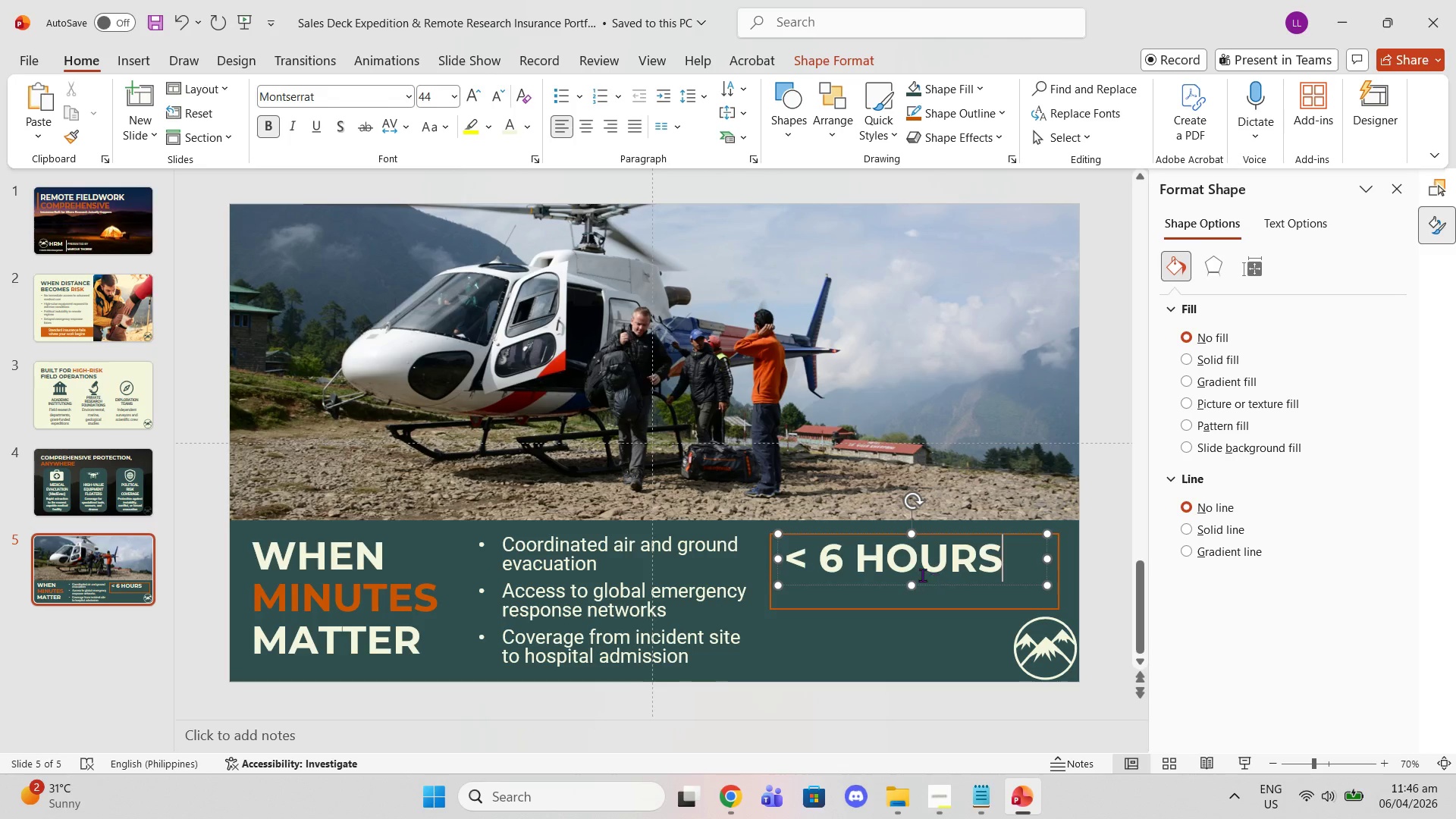 
left_click([999, 553])
 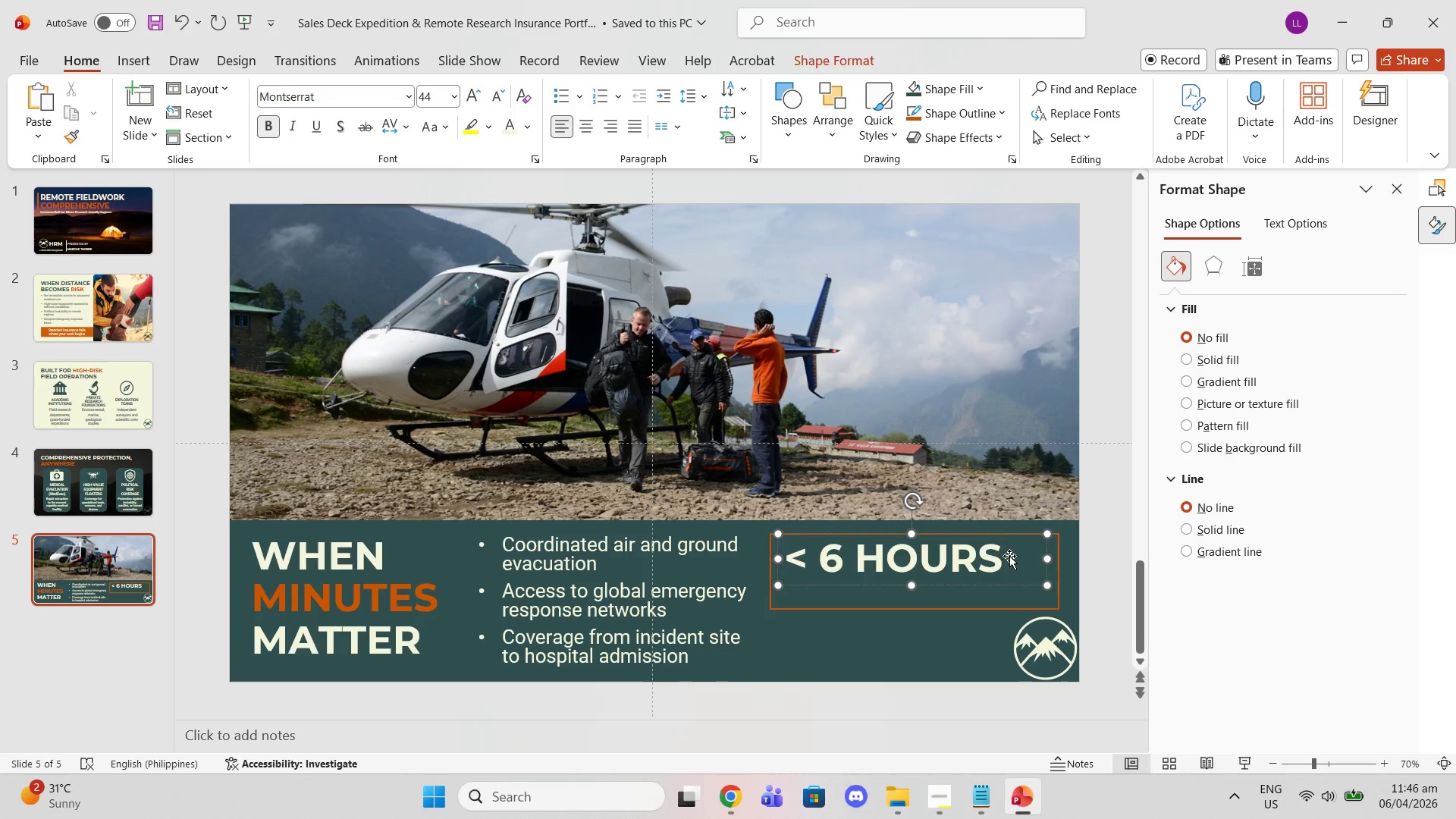 
left_click_drag(start_coordinate=[1010, 557], to_coordinate=[1006, 556])
 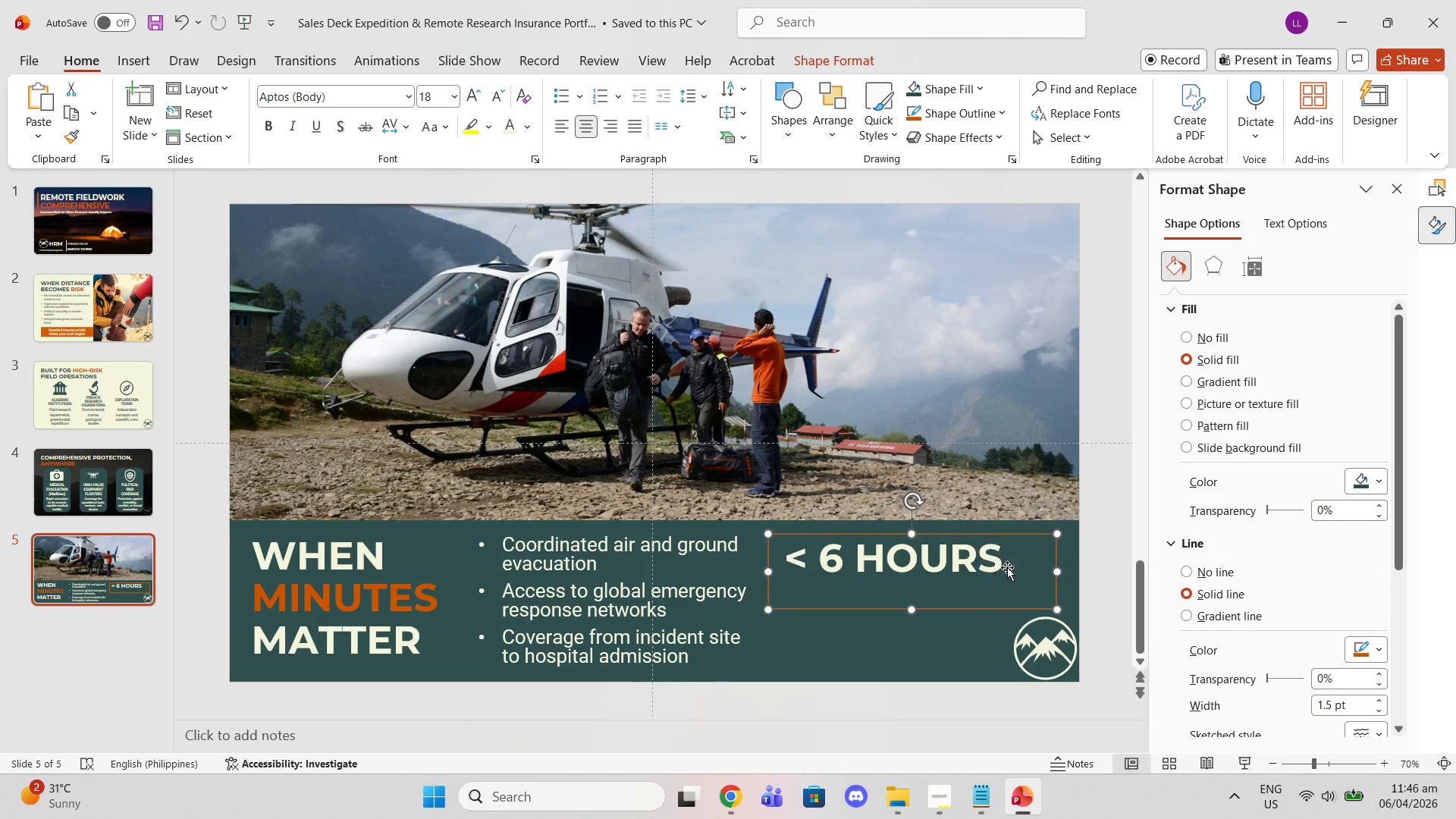 
left_click_drag(start_coordinate=[1007, 567], to_coordinate=[1012, 567])
 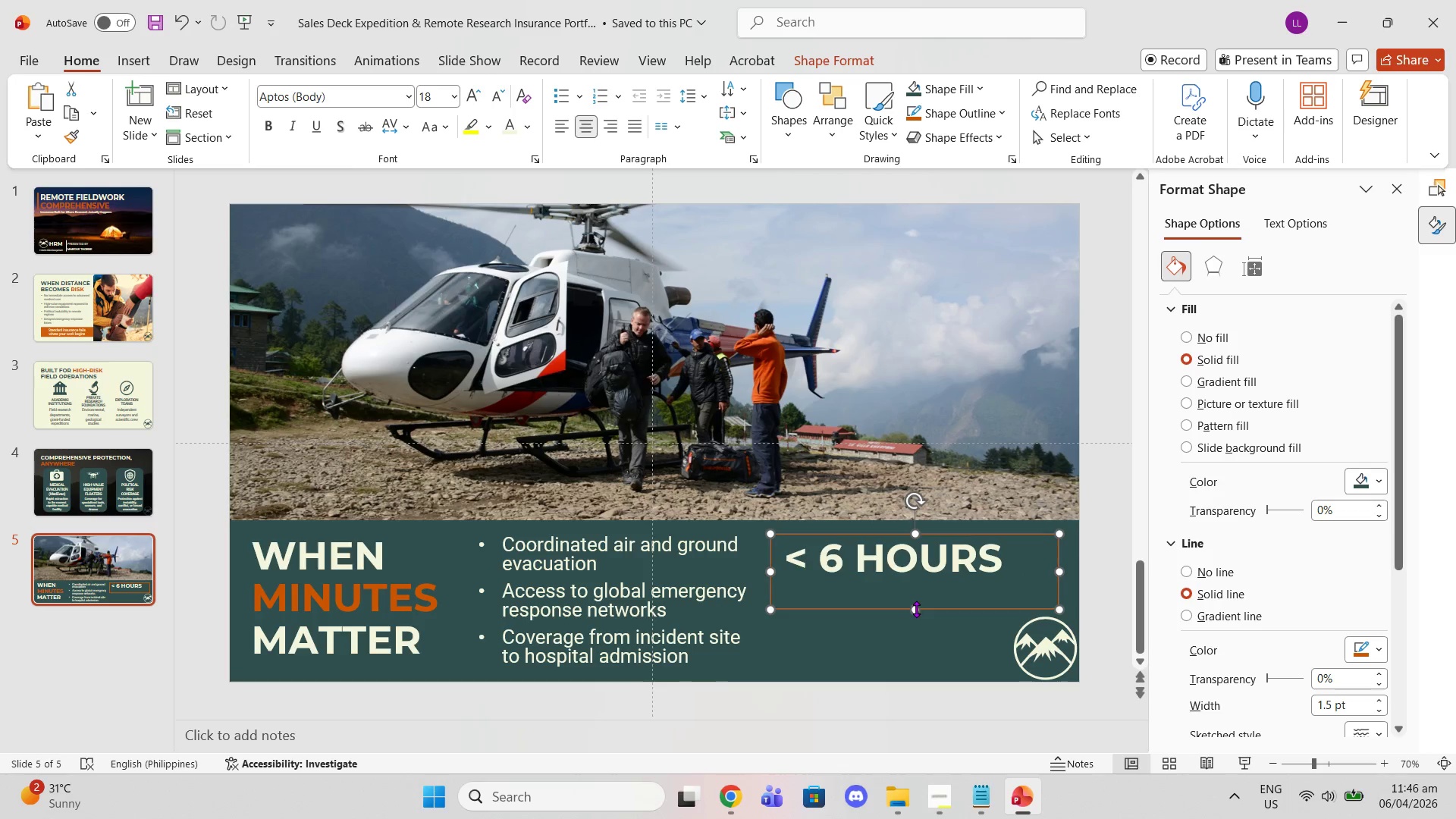 
left_click_drag(start_coordinate=[916, 609], to_coordinate=[908, 665])
 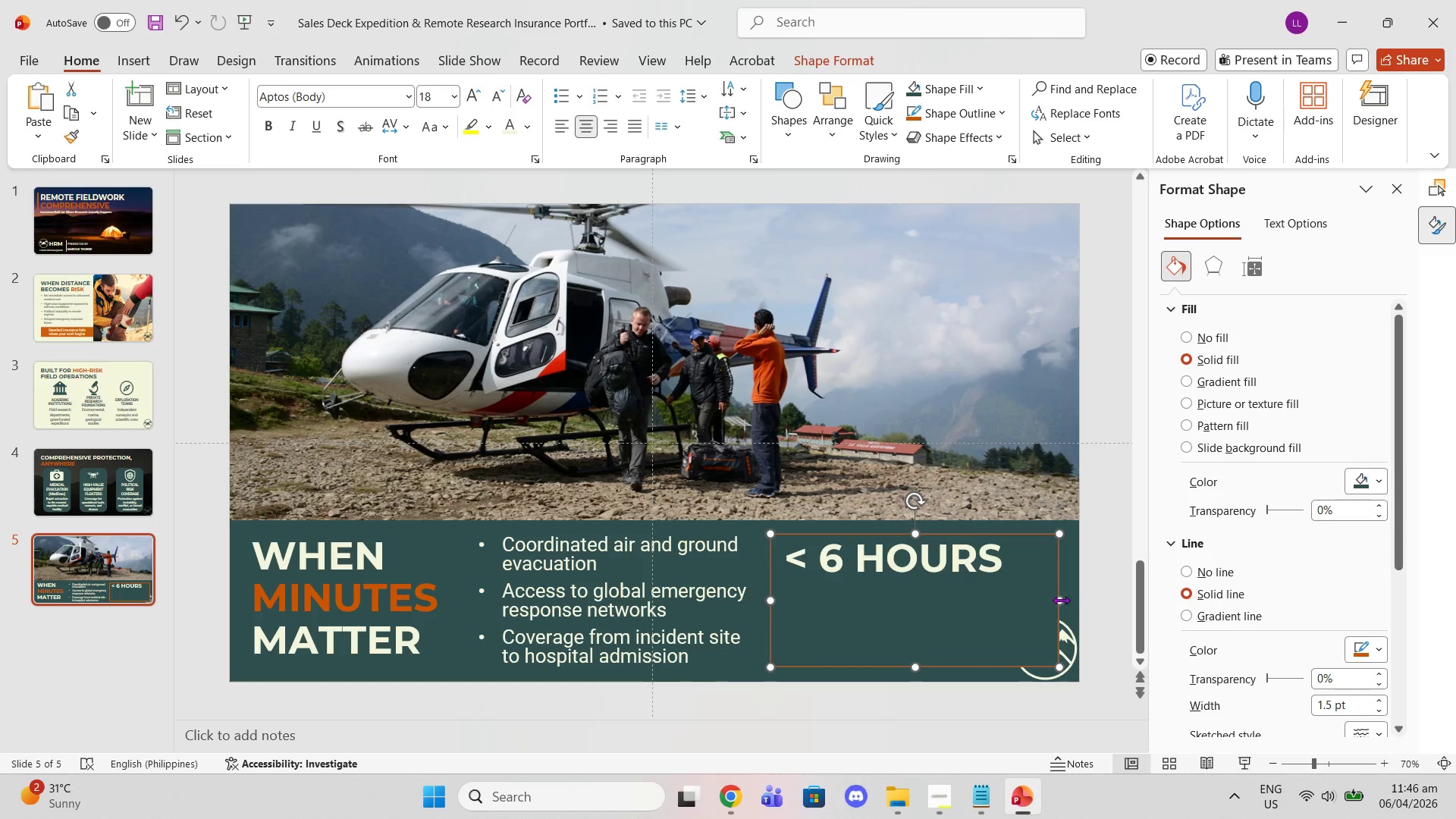 
left_click_drag(start_coordinate=[1062, 600], to_coordinate=[1006, 595])
 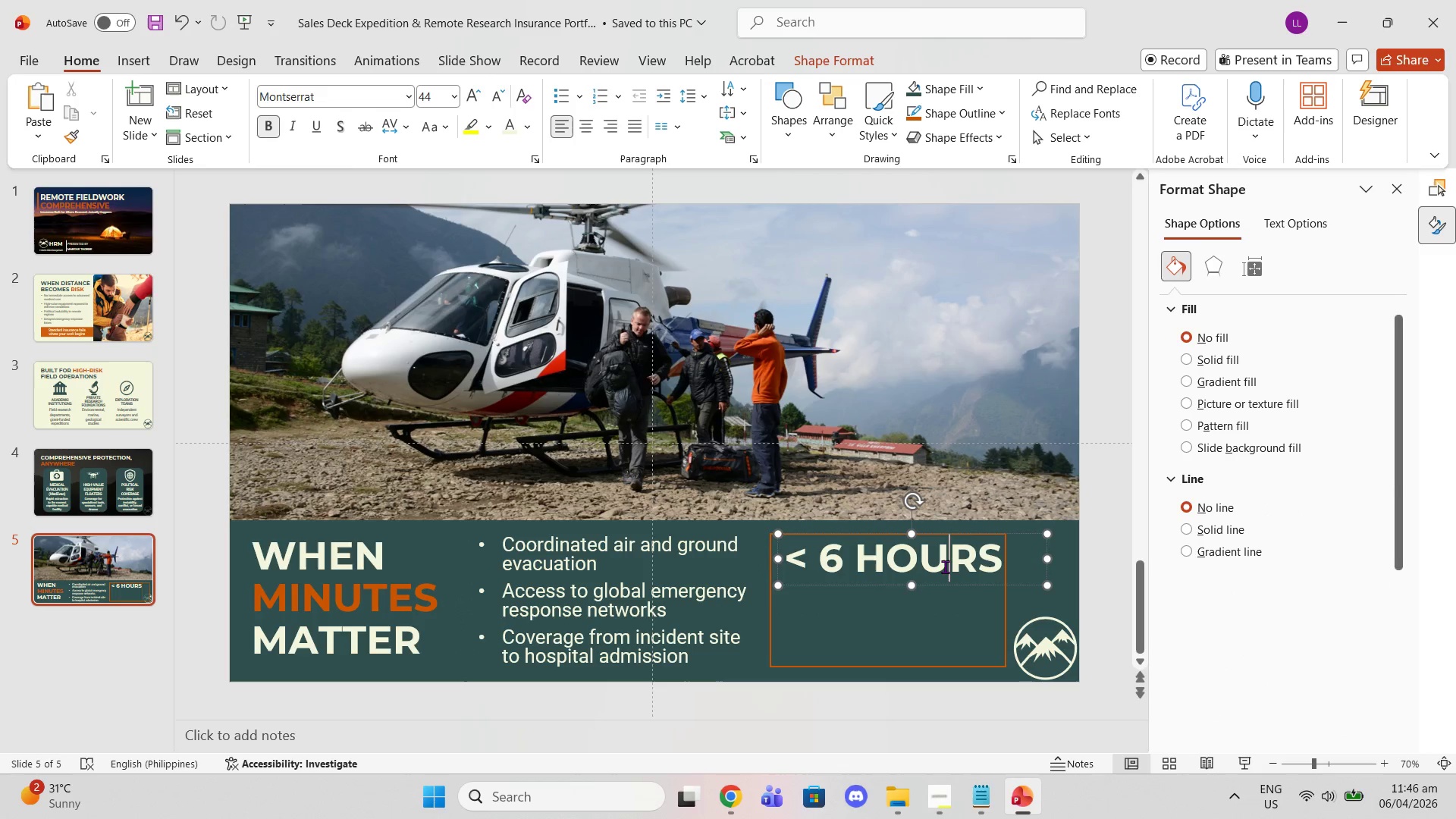 
left_click([945, 566])
 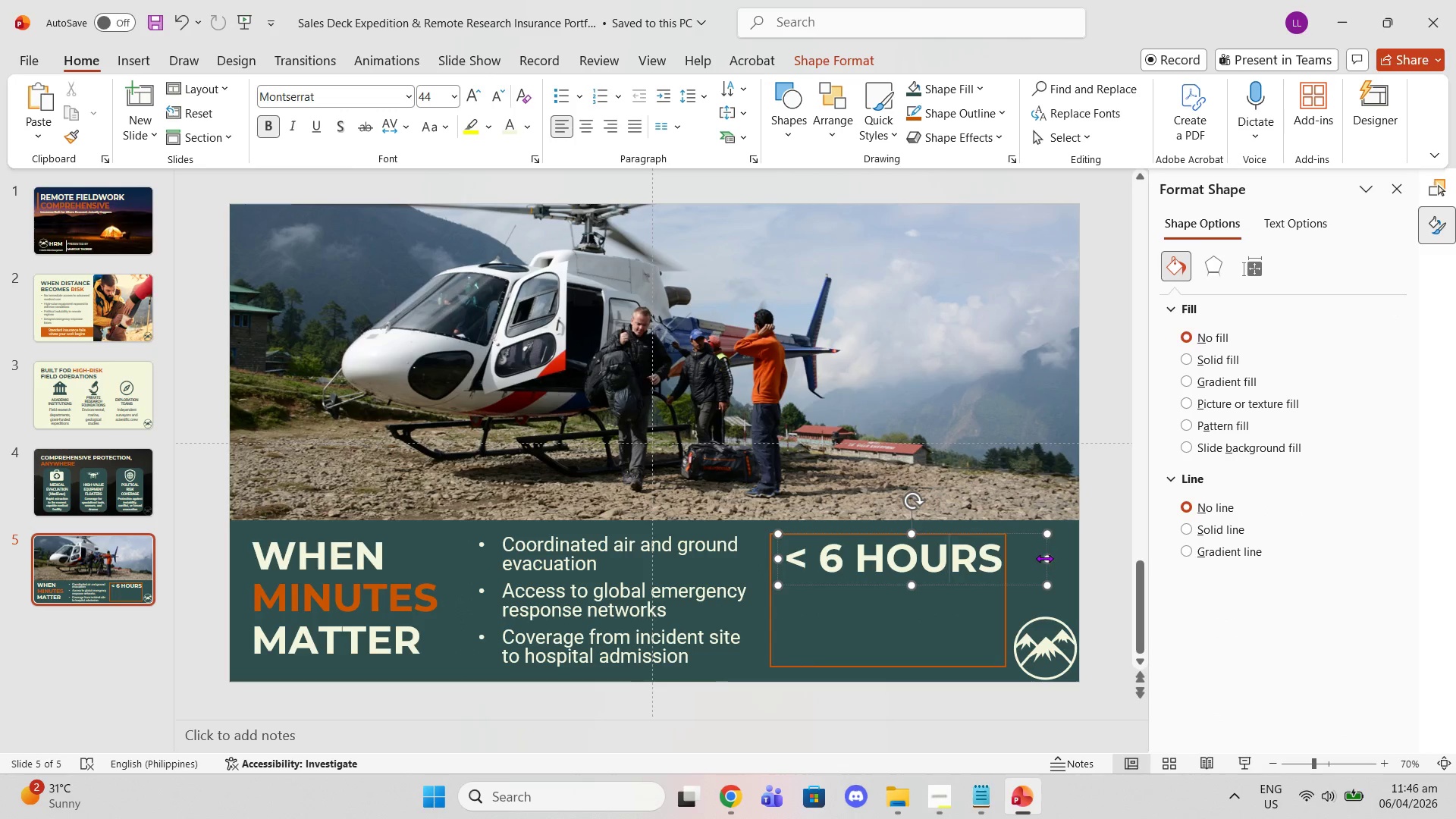 
left_click_drag(start_coordinate=[1044, 558], to_coordinate=[997, 554])
 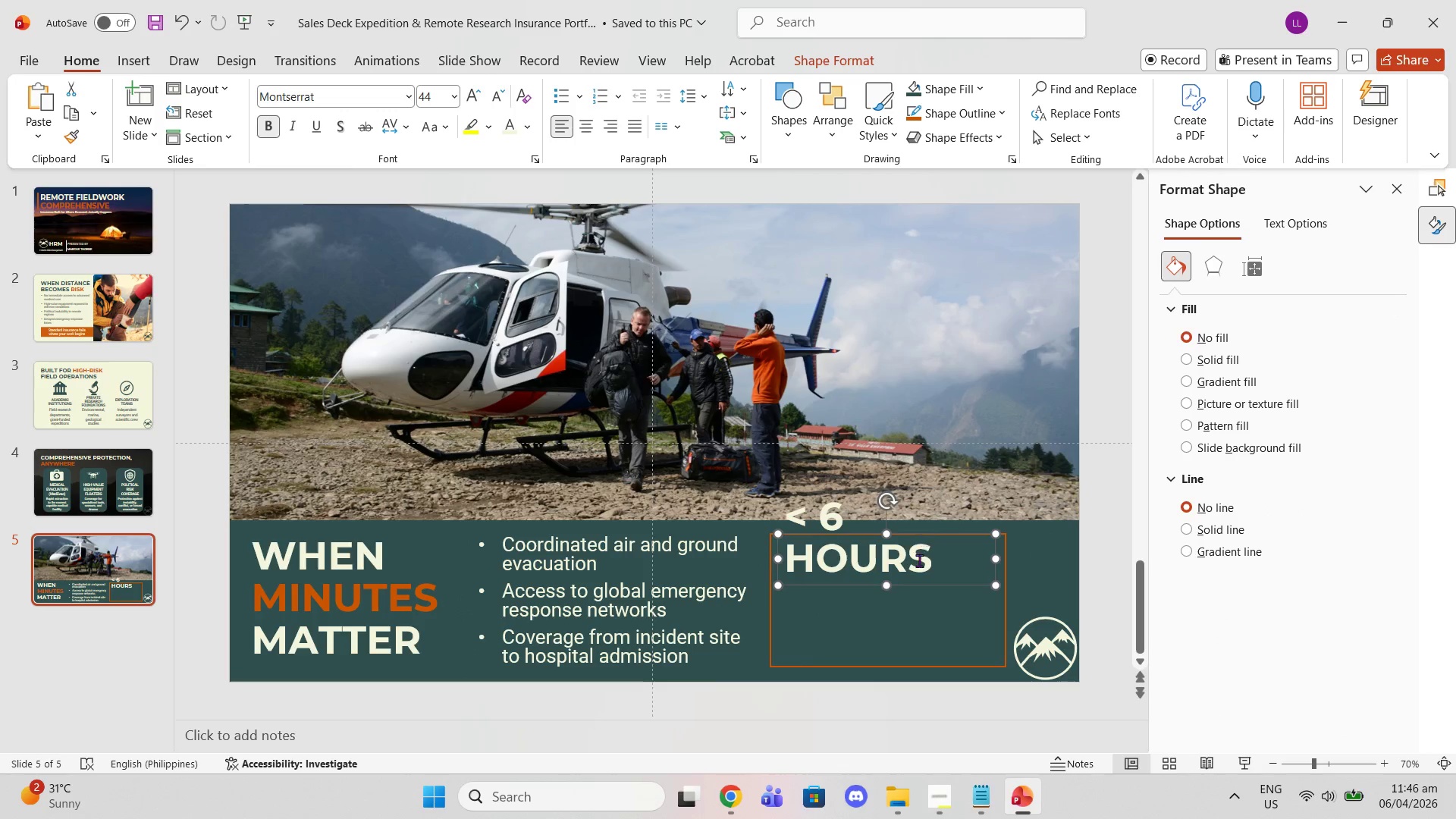 
left_click([908, 585])
 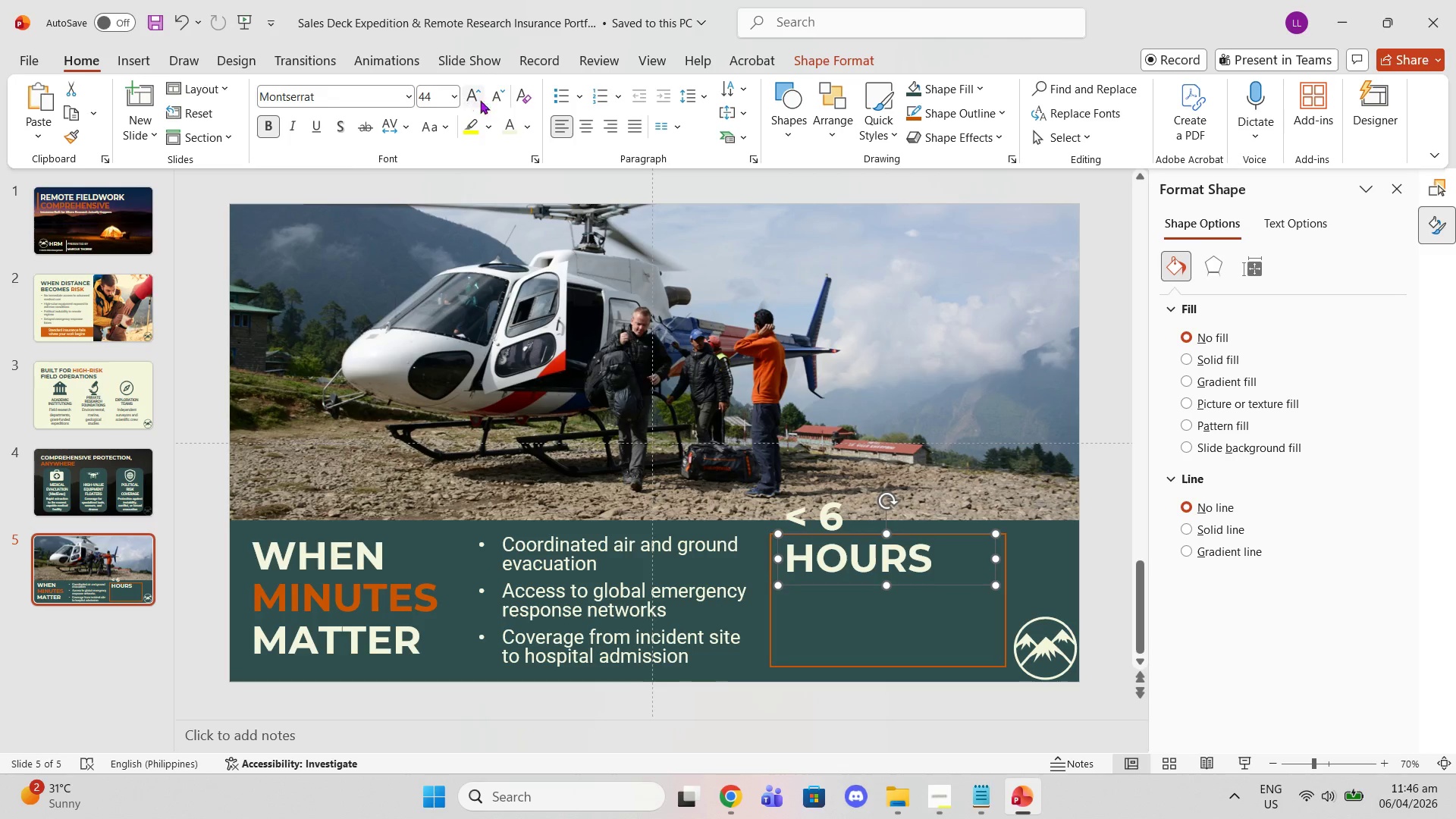 
left_click([502, 103])
 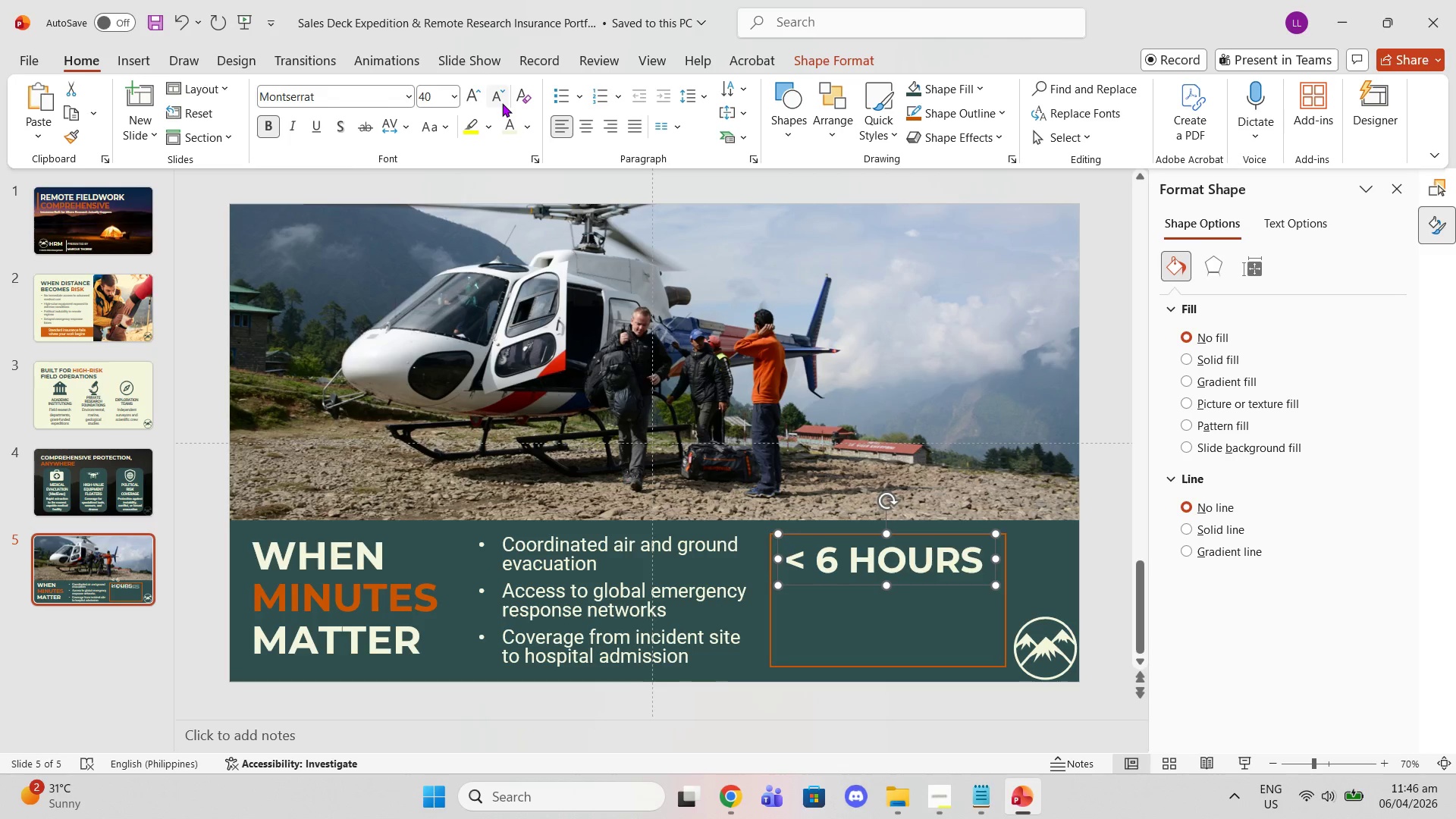 
left_click([502, 103])
 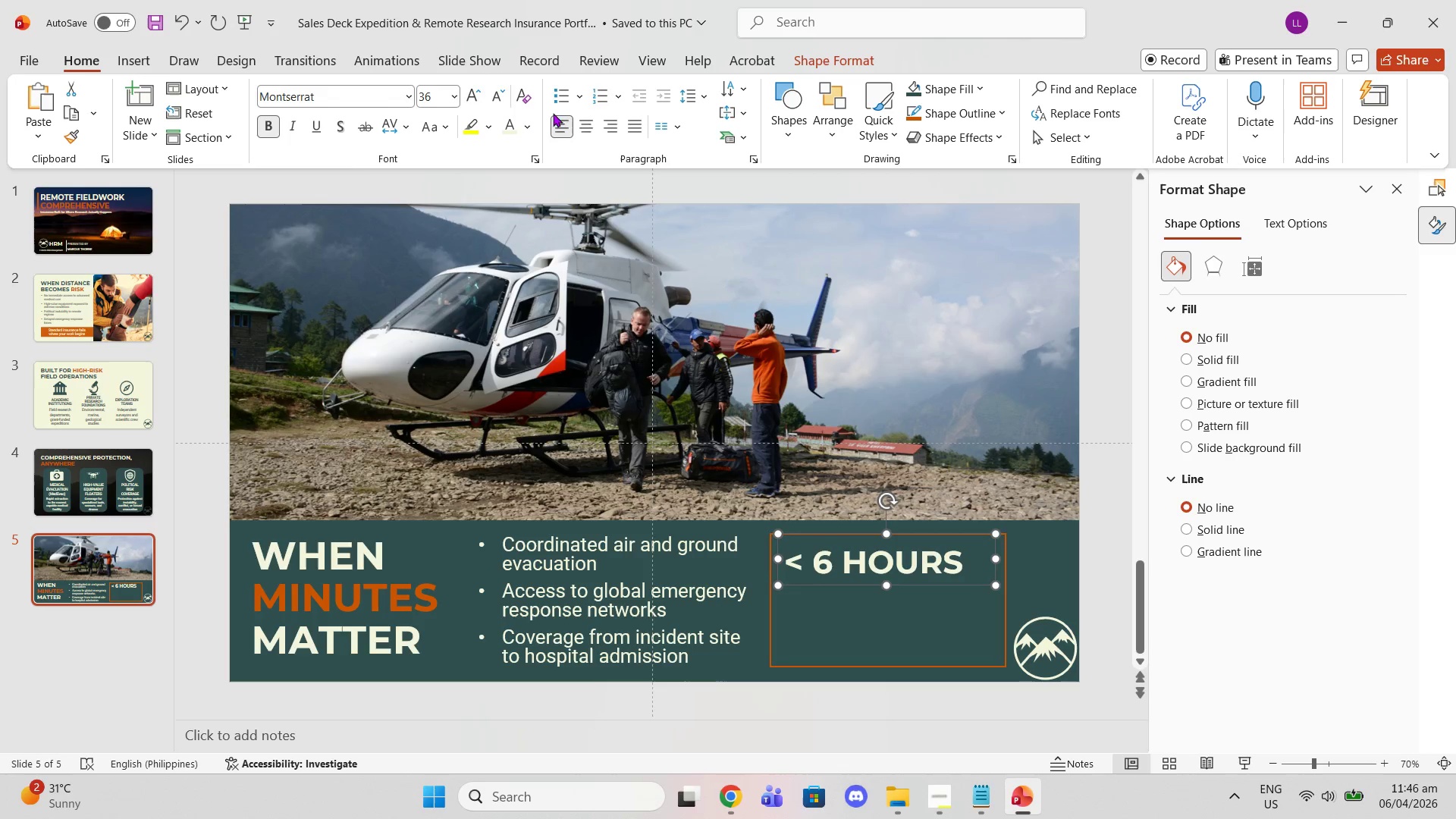 
left_click([584, 123])
 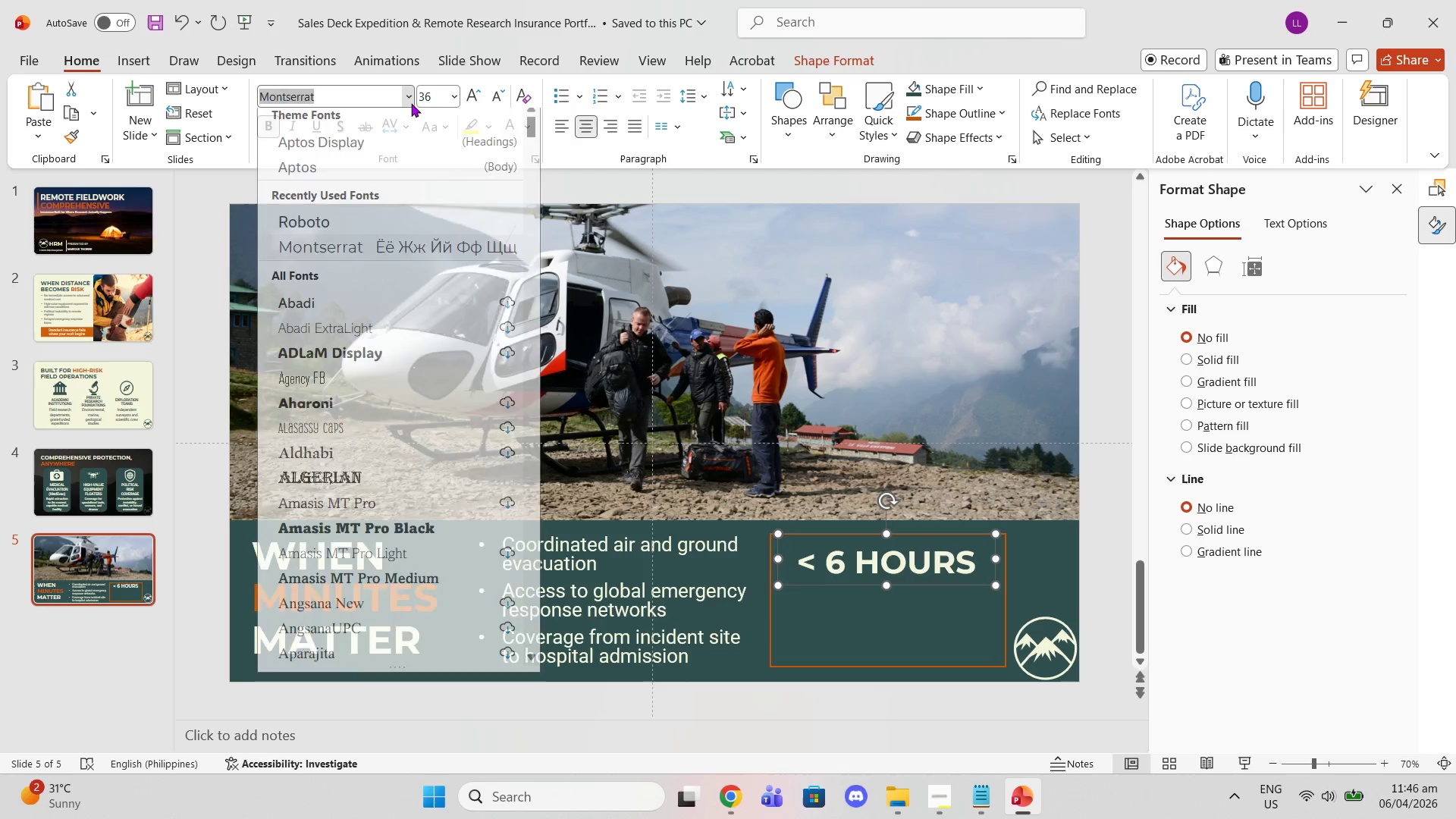 
left_click([392, 224])
 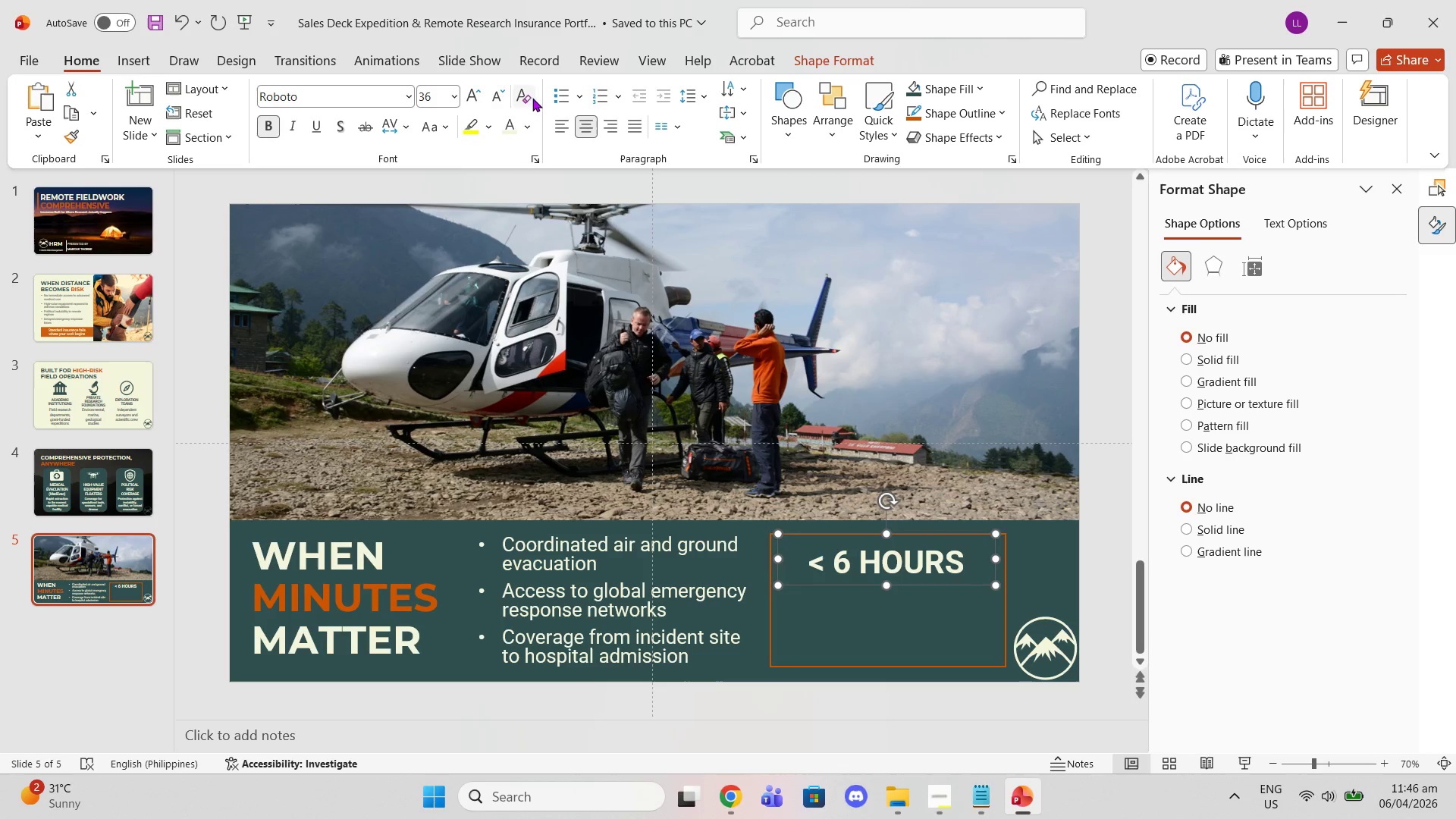 
left_click([465, 88])
 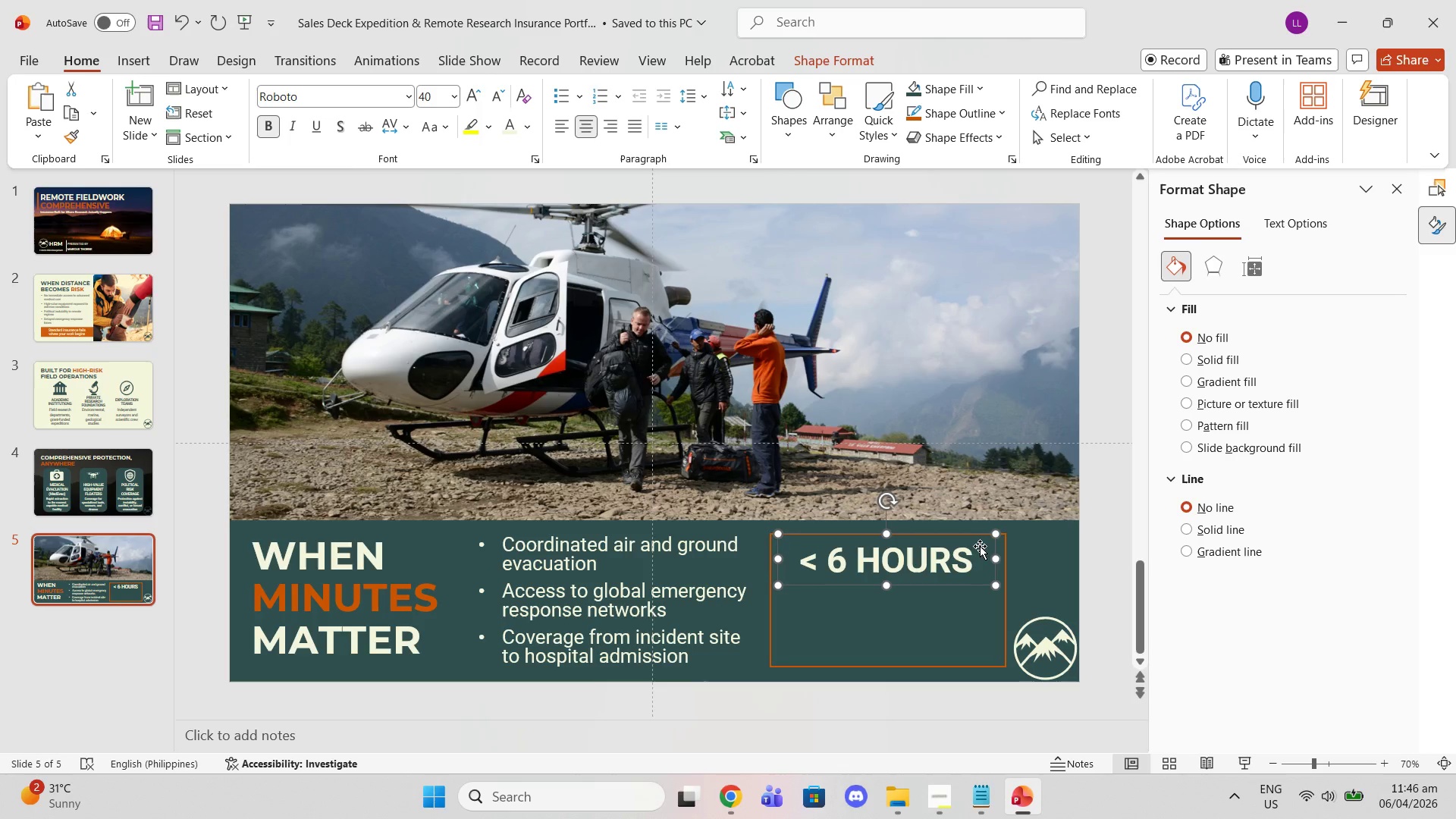 
left_click([973, 564])
 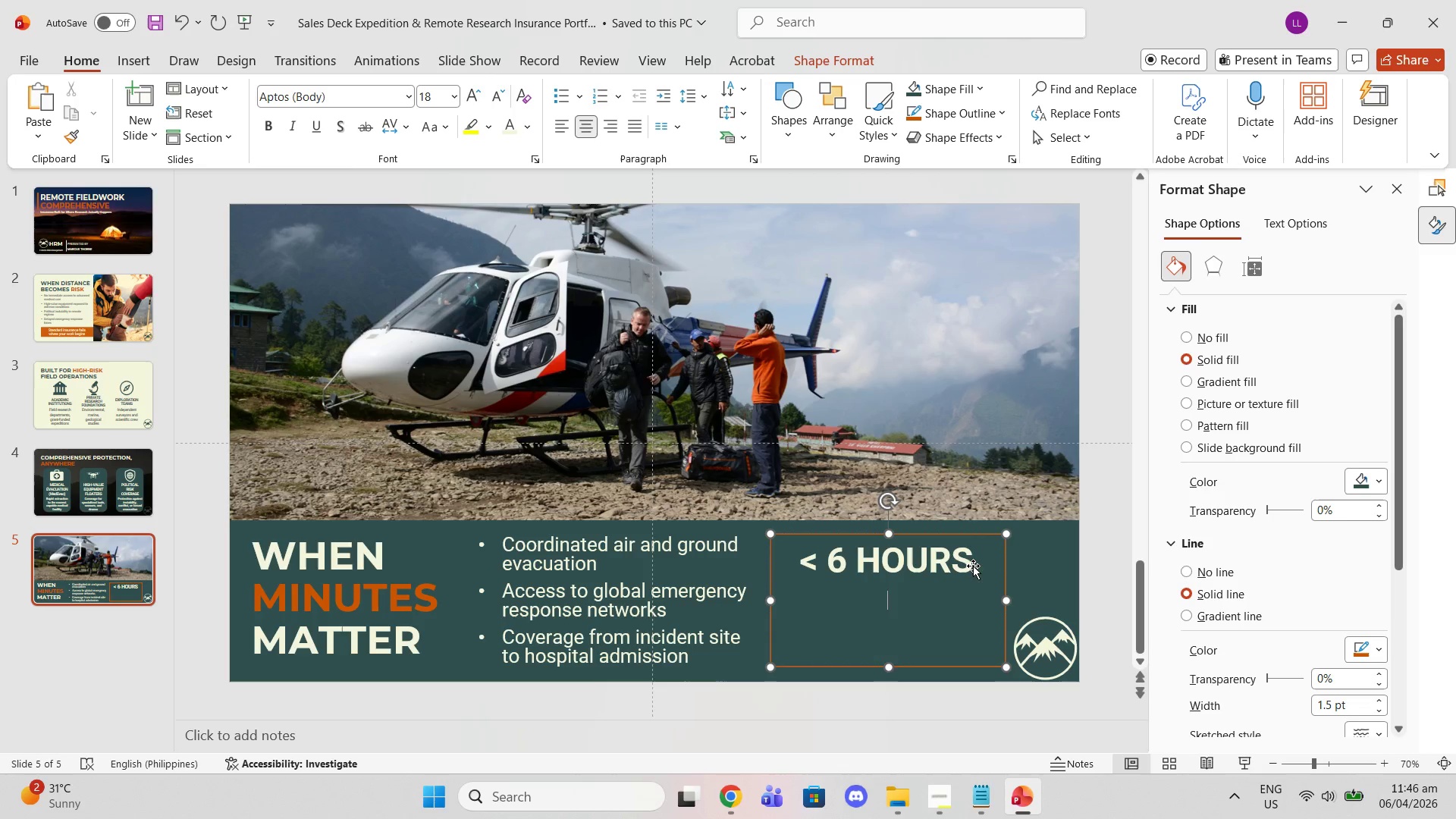 
triple_click([973, 566])
 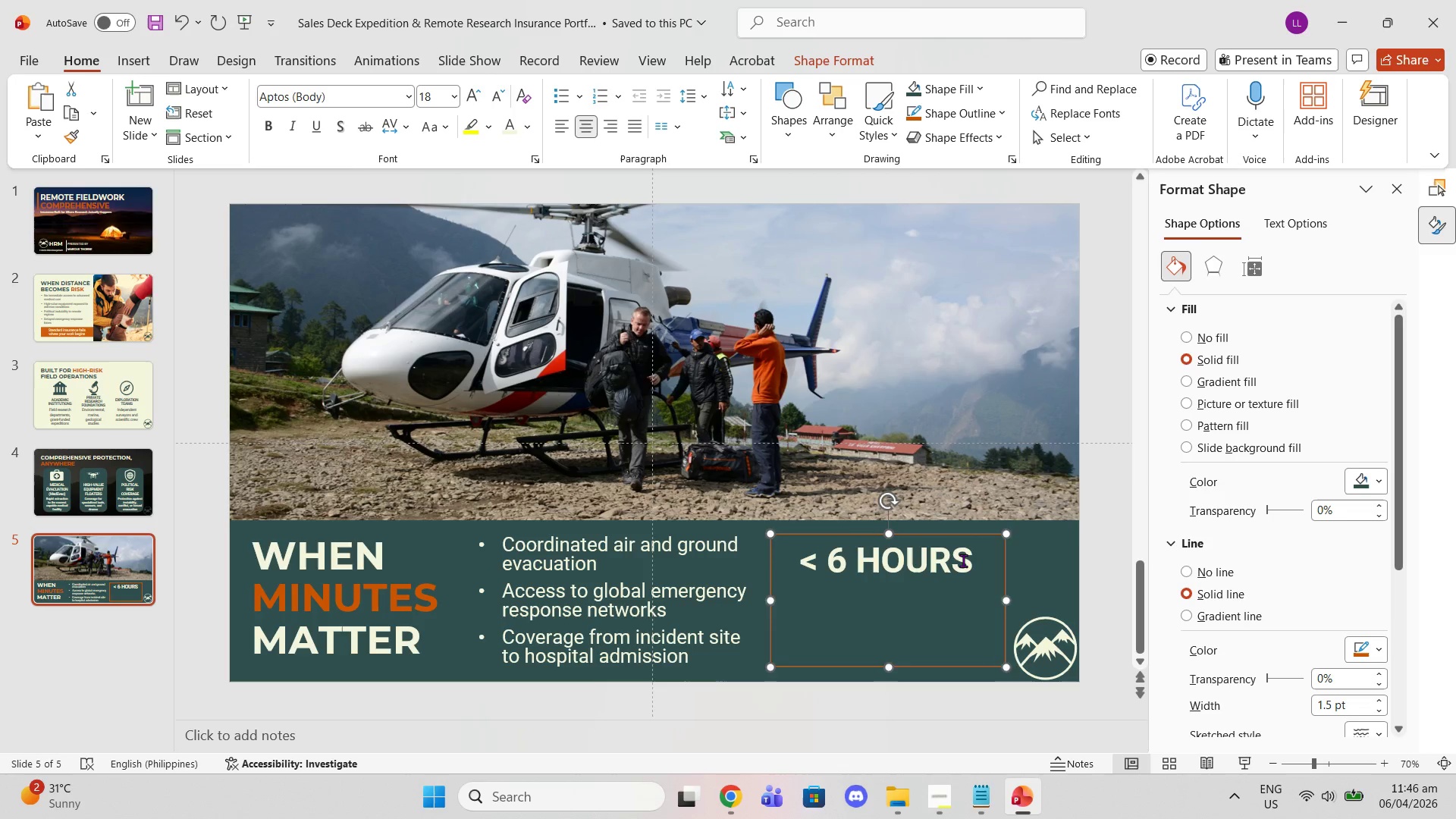 
triple_click([963, 560])
 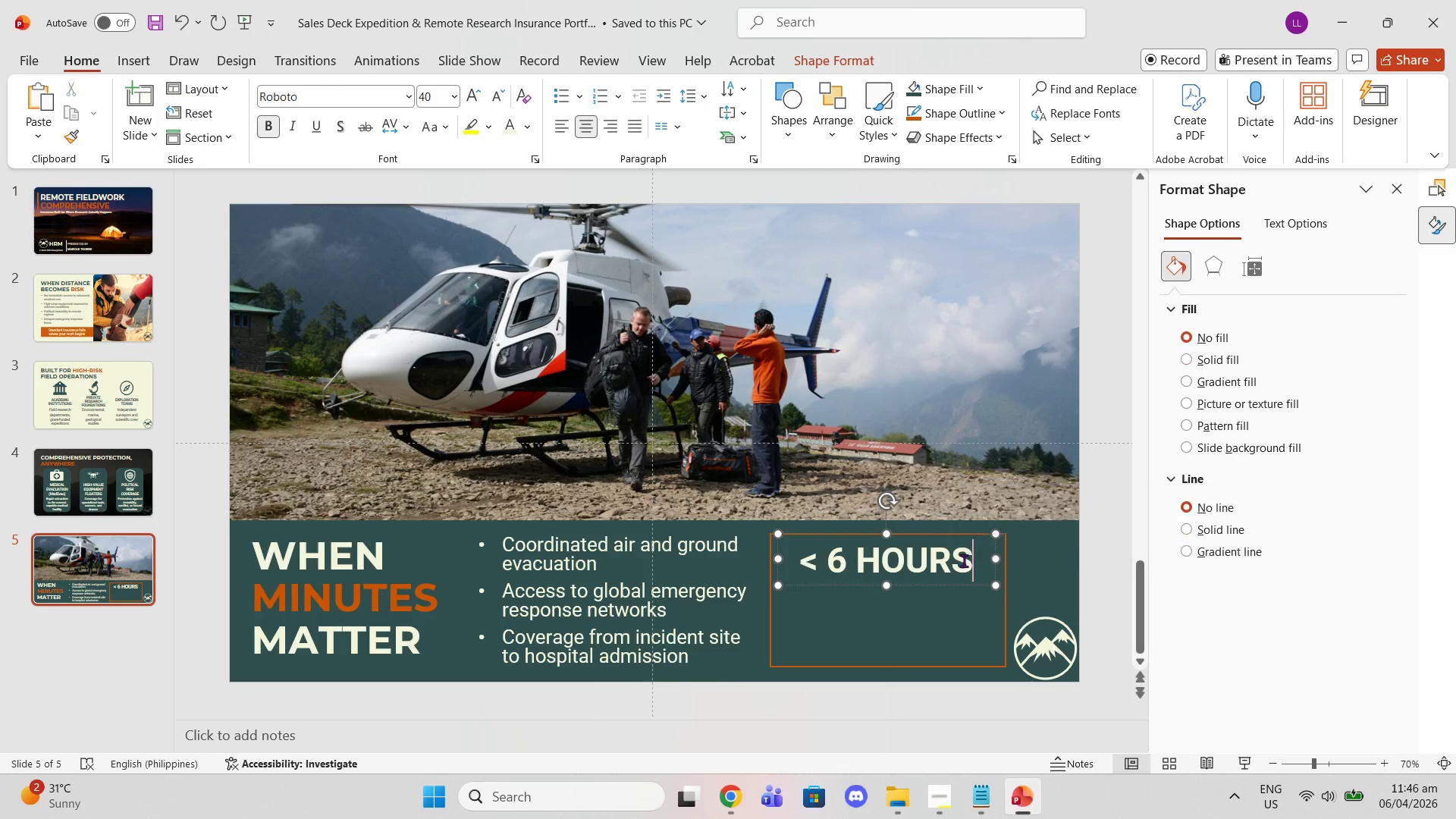 
triple_click([964, 560])
 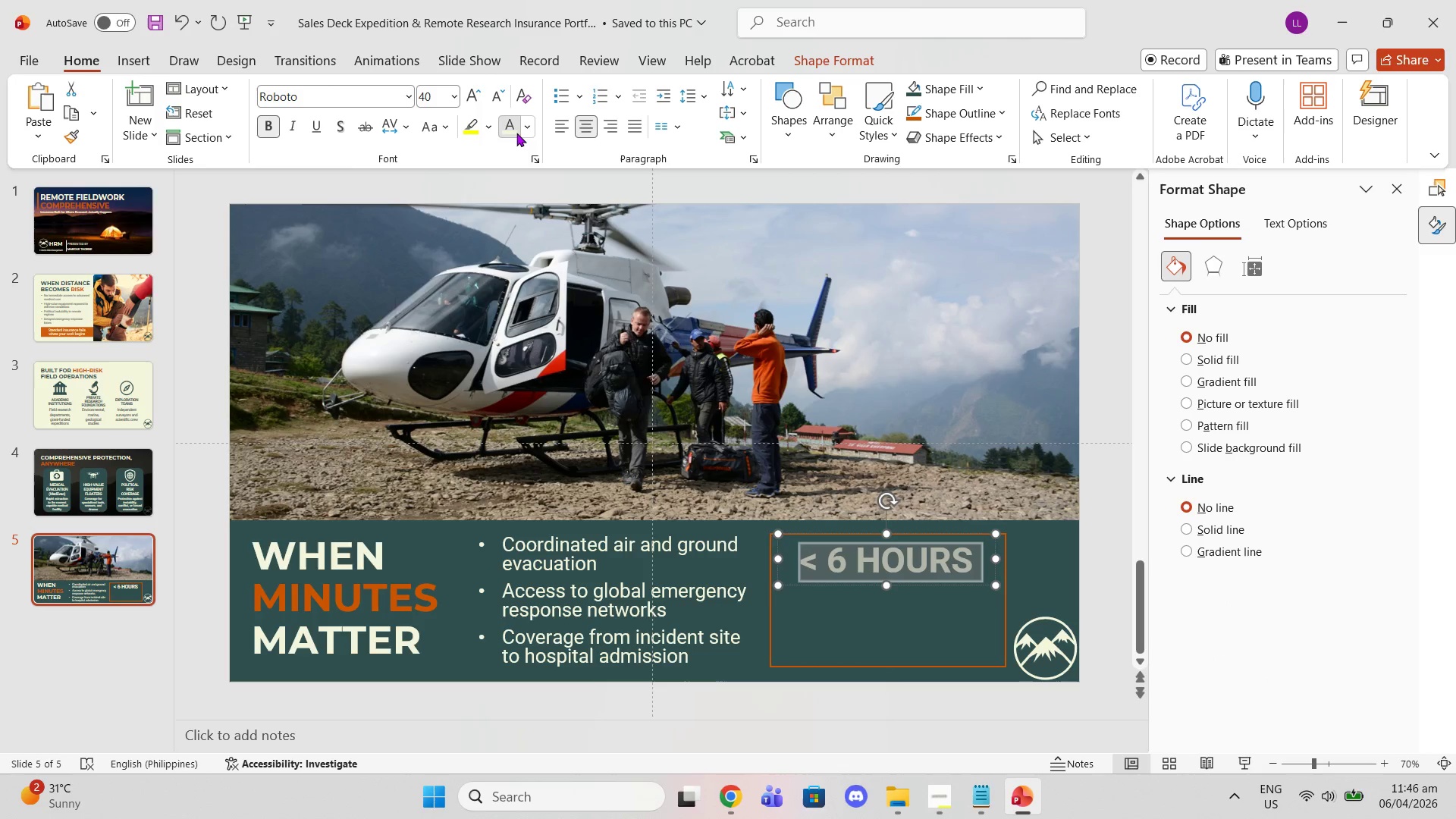 
double_click([525, 120])
 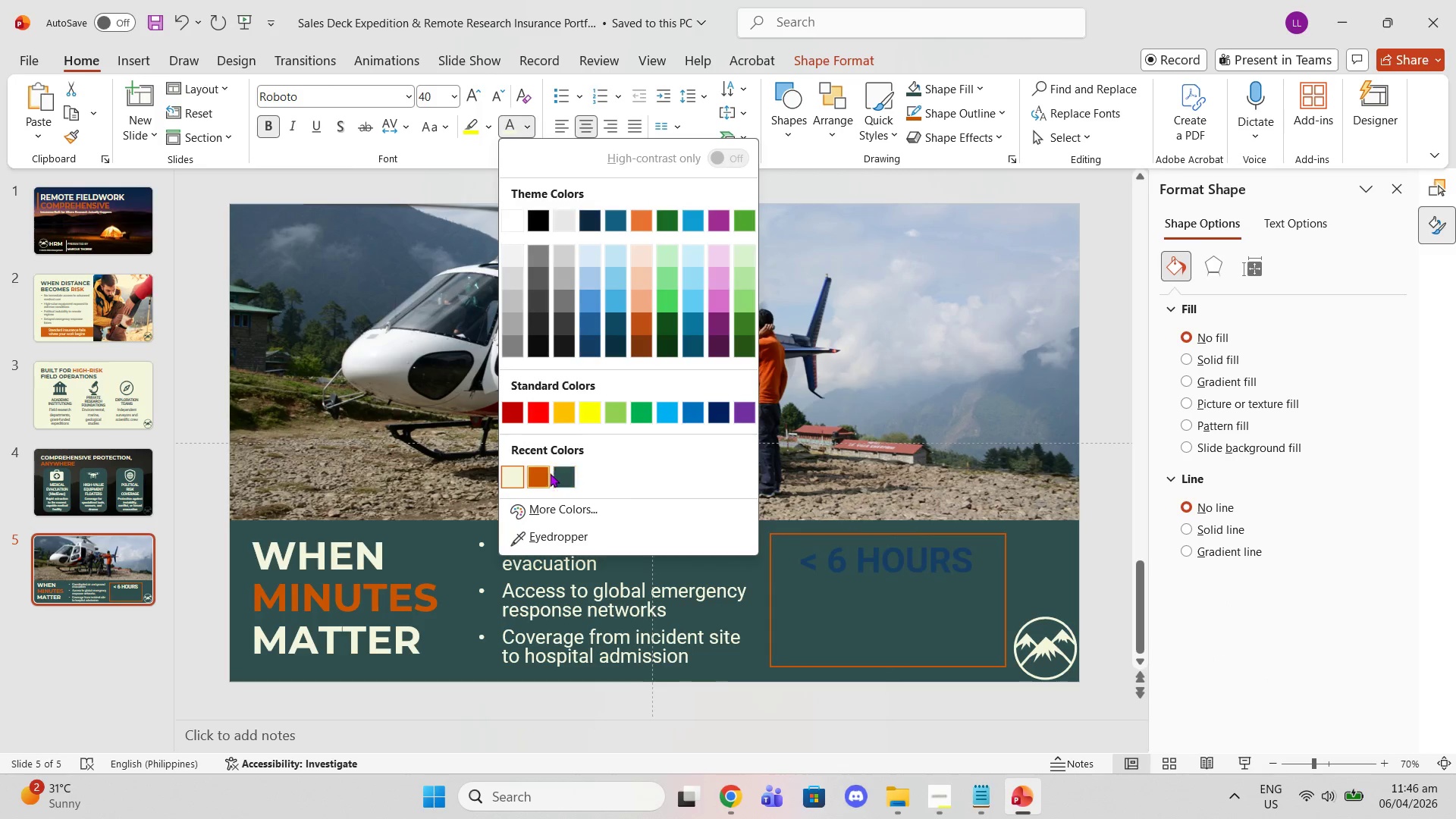 
left_click([538, 485])
 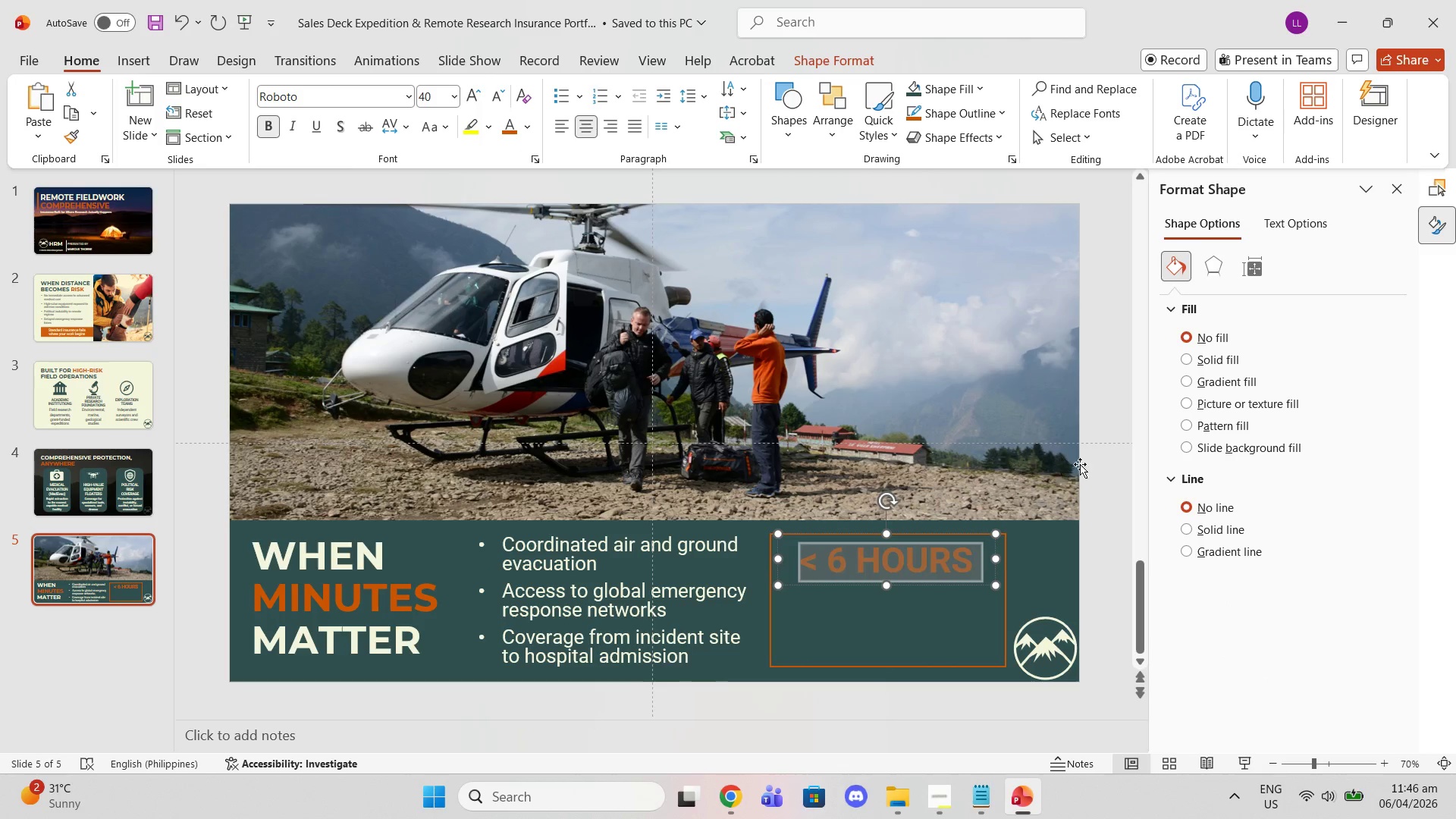 
left_click_drag(start_coordinate=[1096, 465], to_coordinate=[1090, 466])
 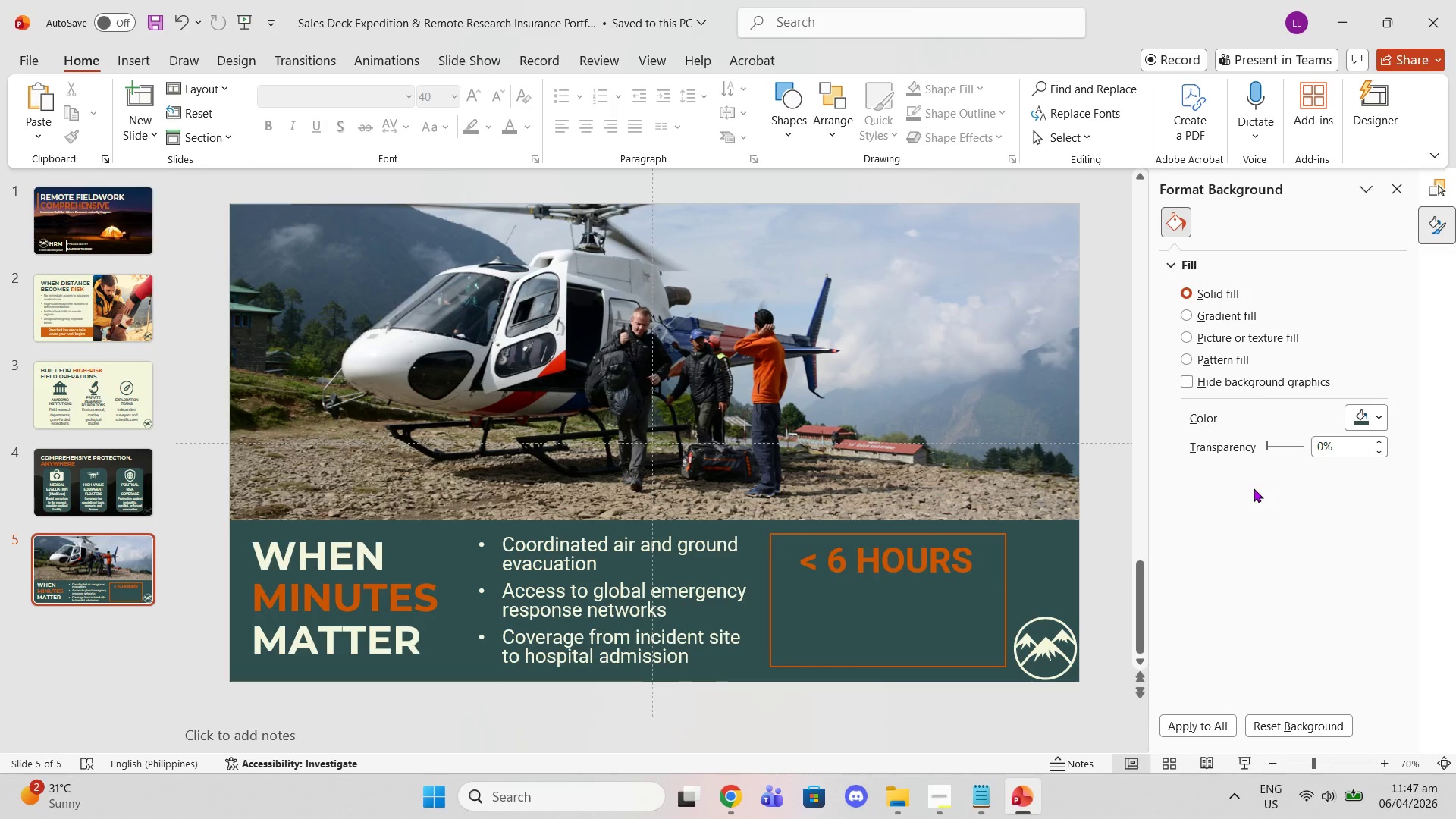 
wait(7.09)
 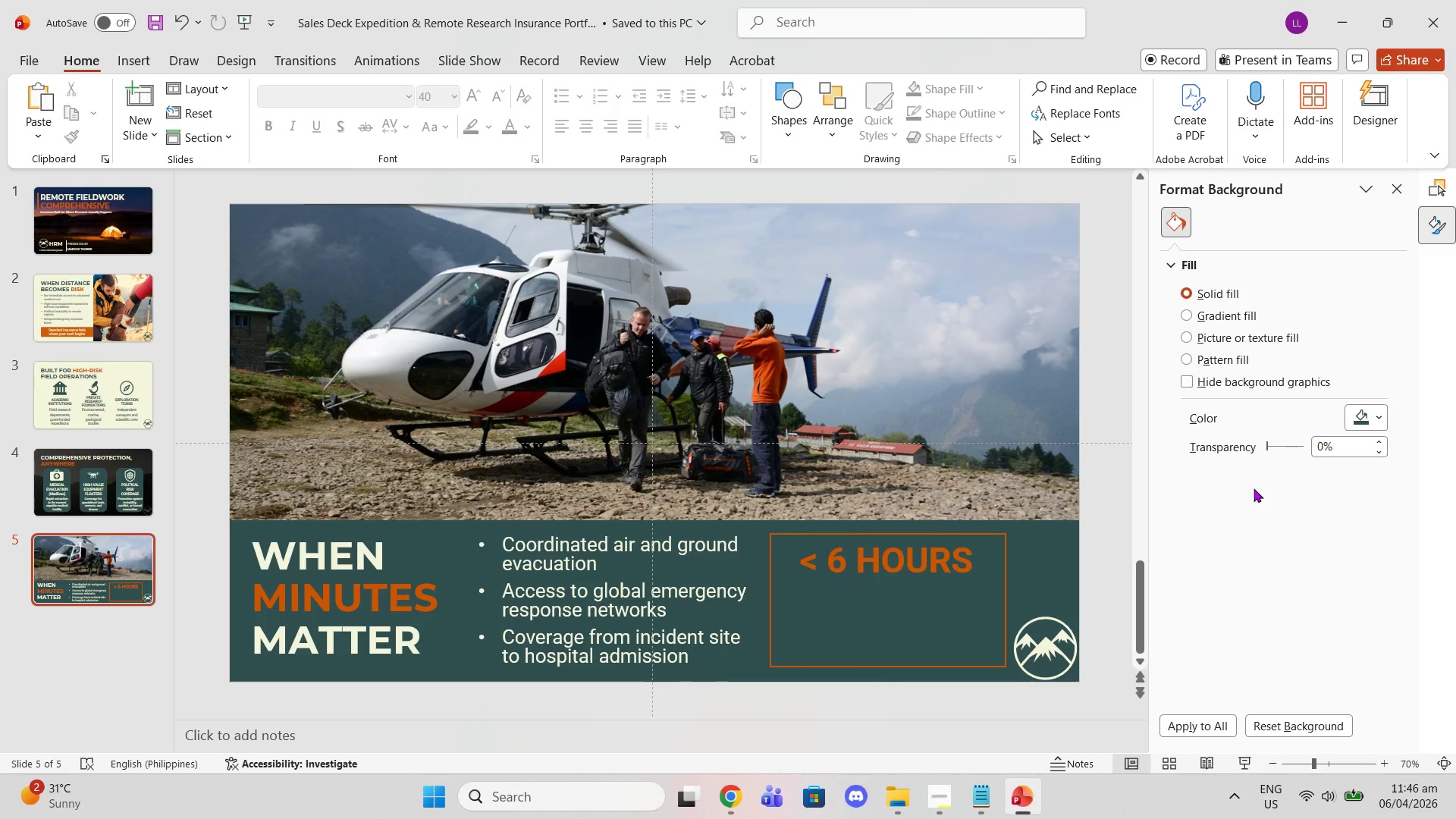 
left_click_drag(start_coordinate=[102, 232], to_coordinate=[103, 237])
 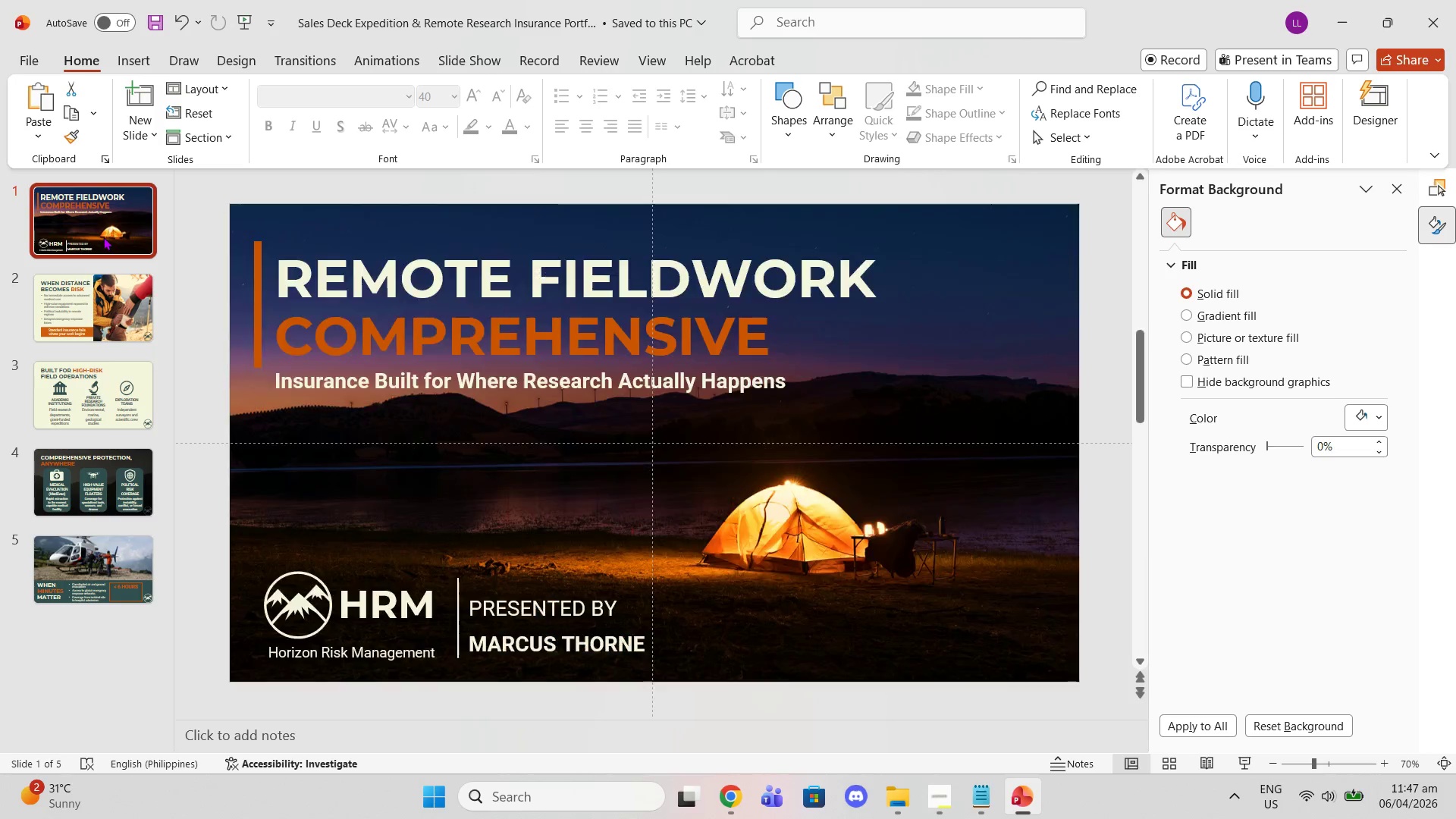 
left_click([103, 237])